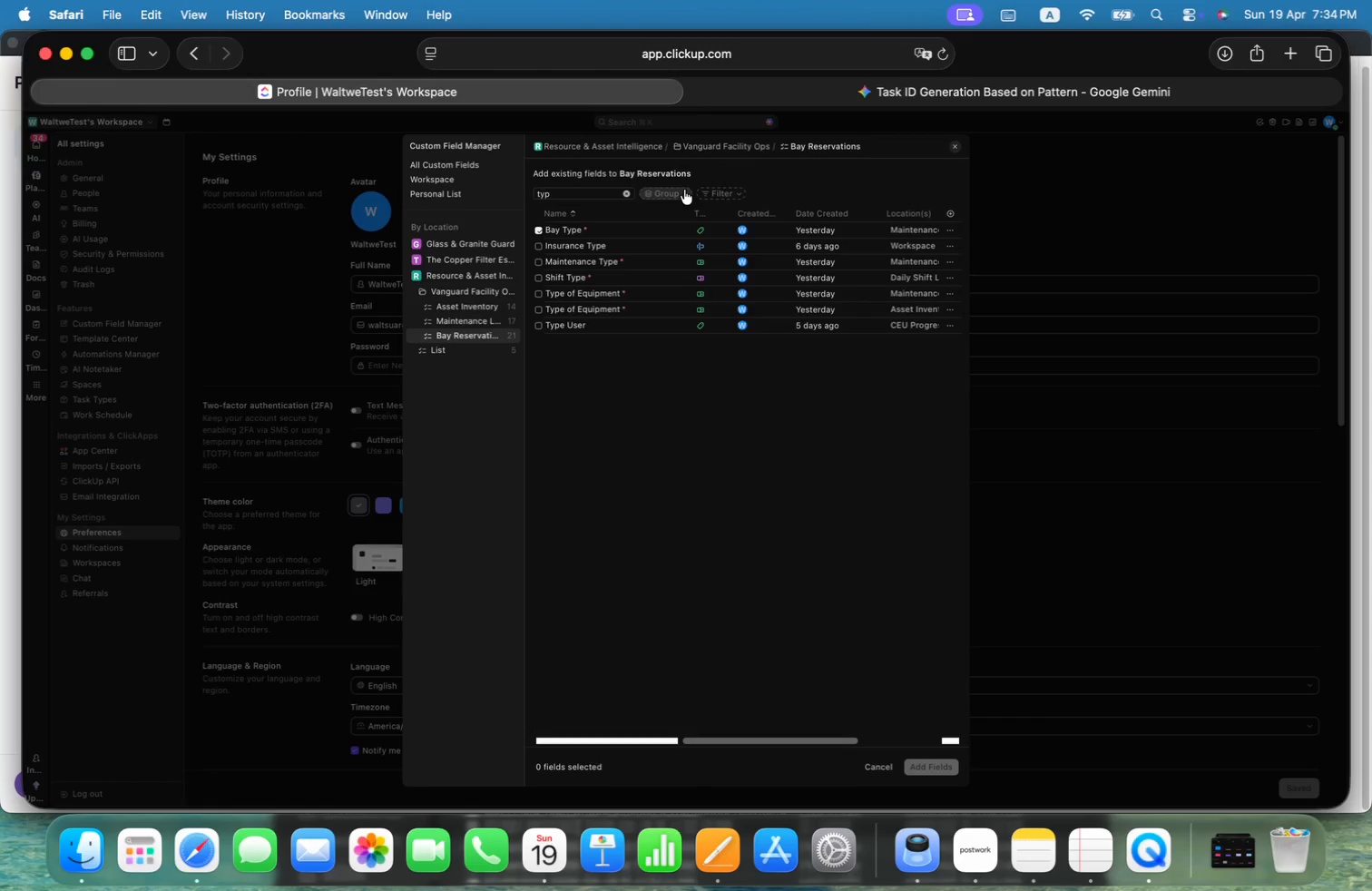 
left_click([539, 307])
 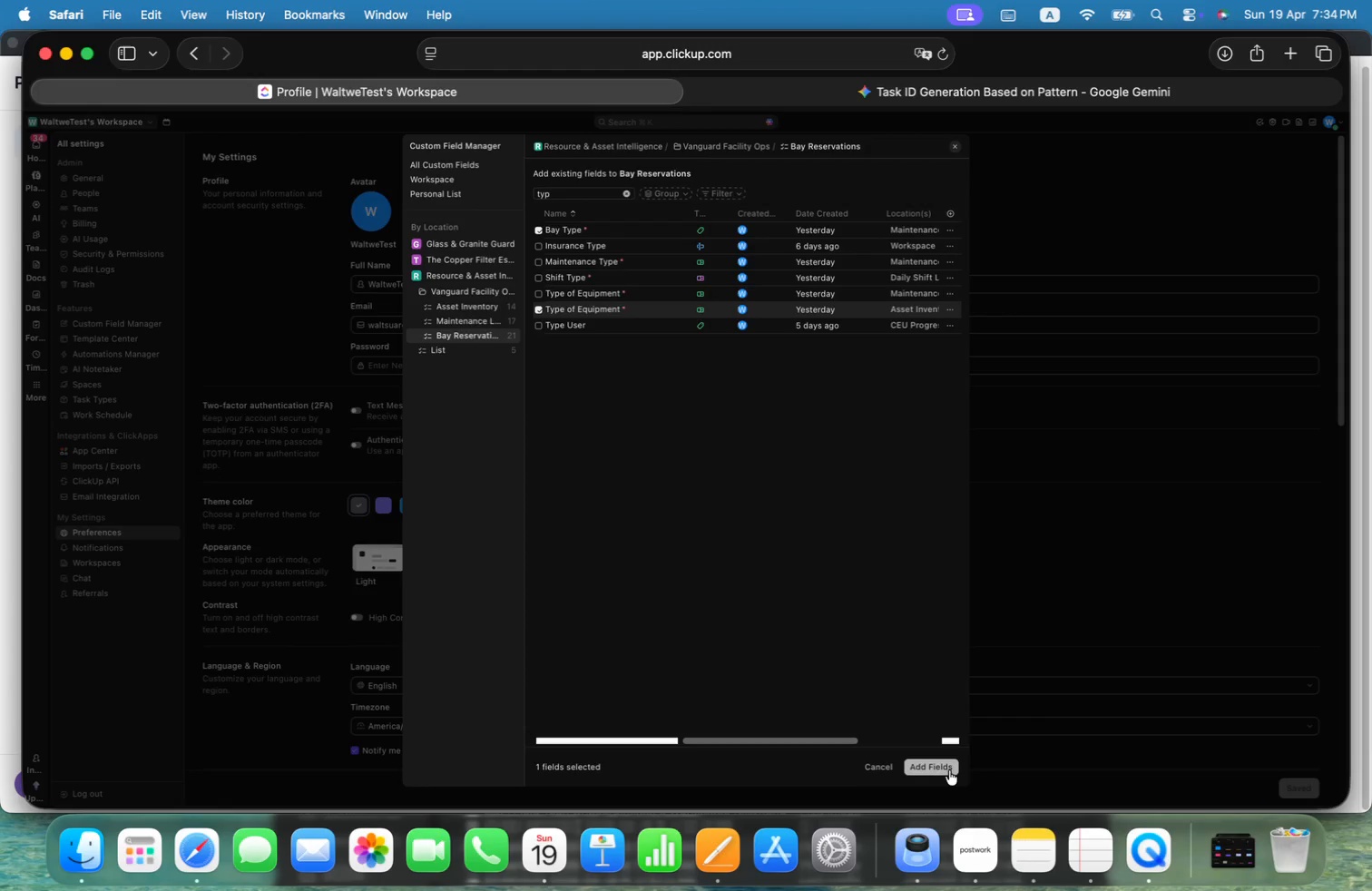 
left_click([944, 767])
 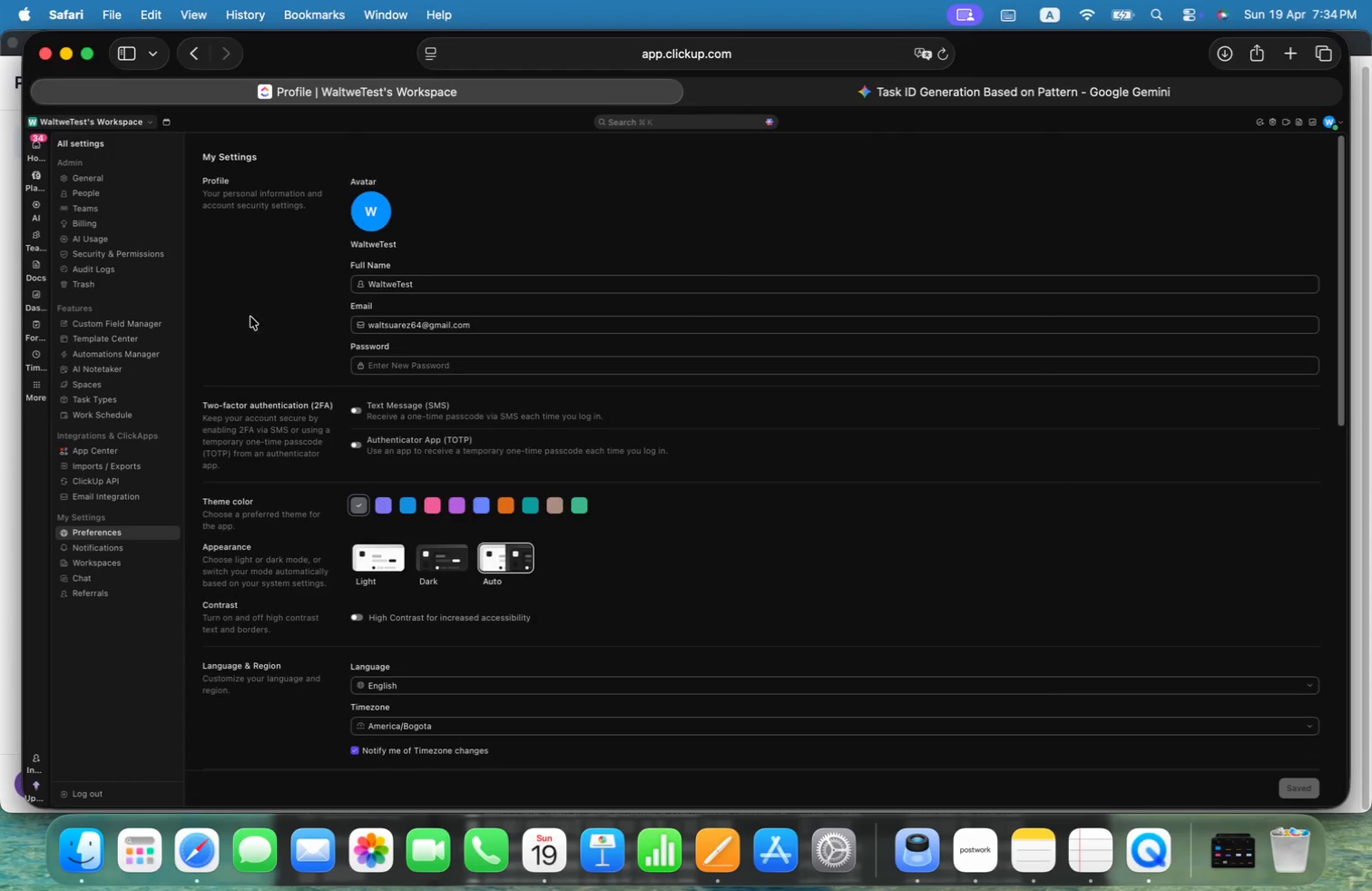 
left_click([41, 144])
 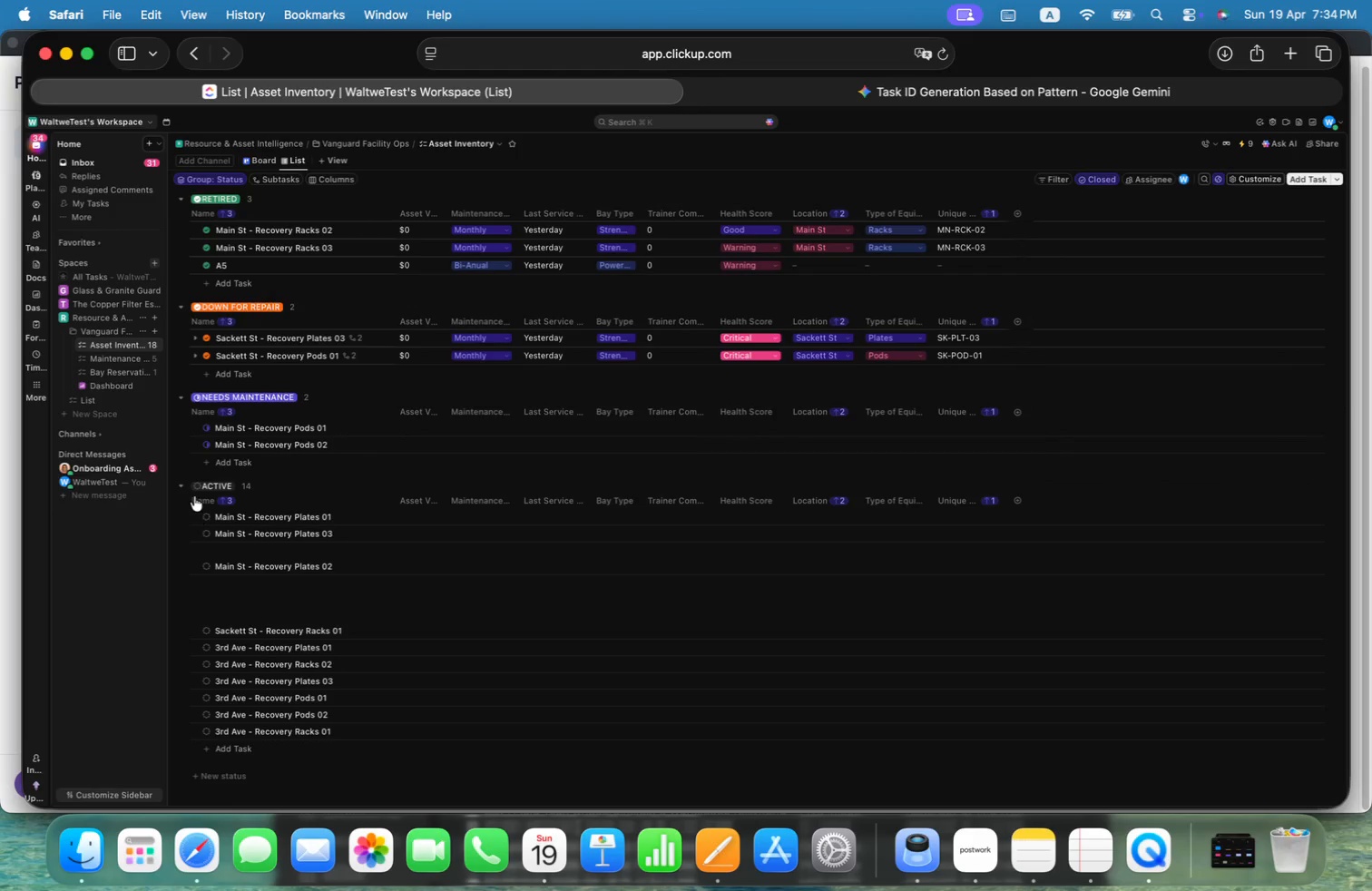 
wait(6.43)
 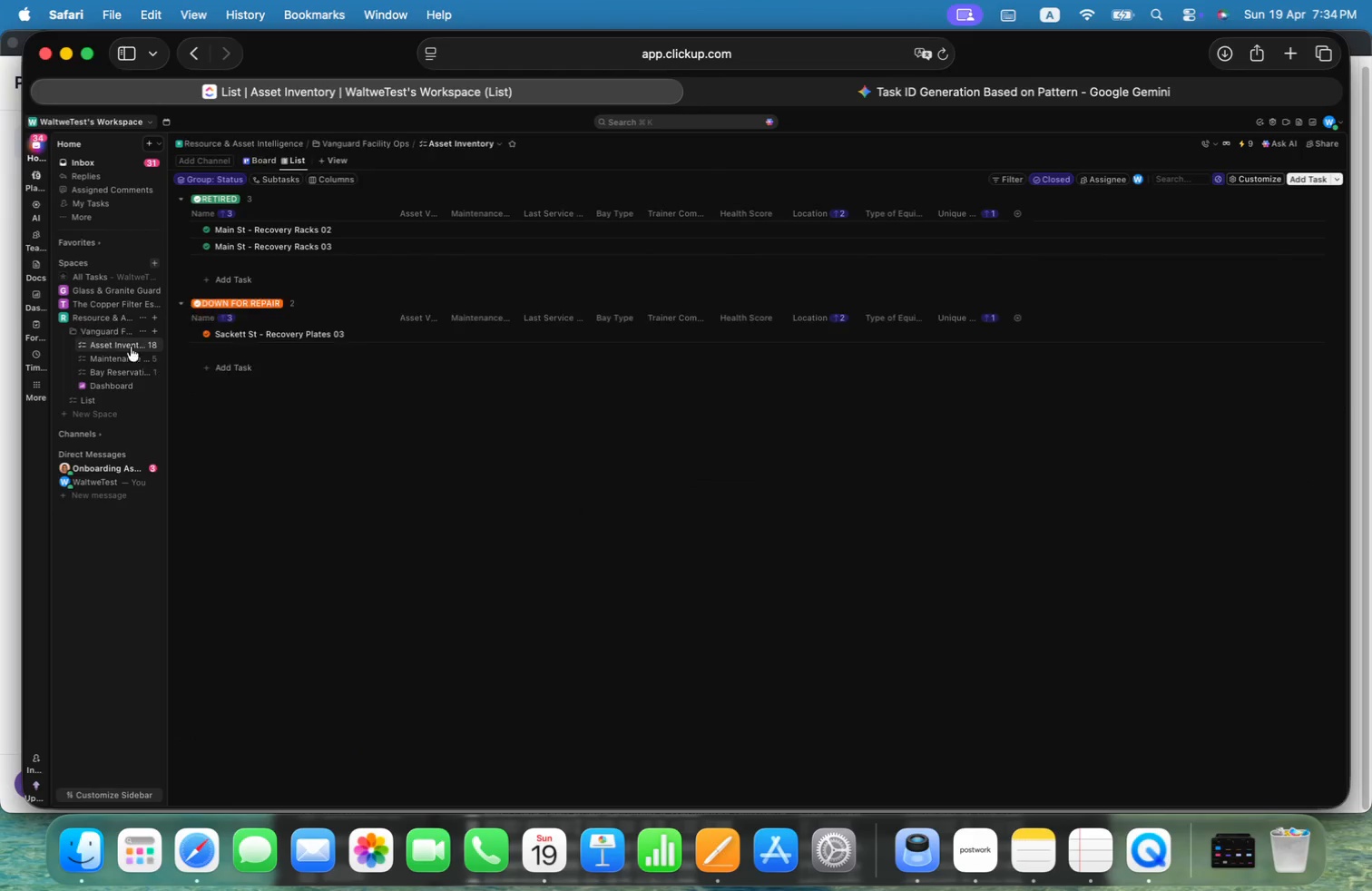 
left_click([185, 512])
 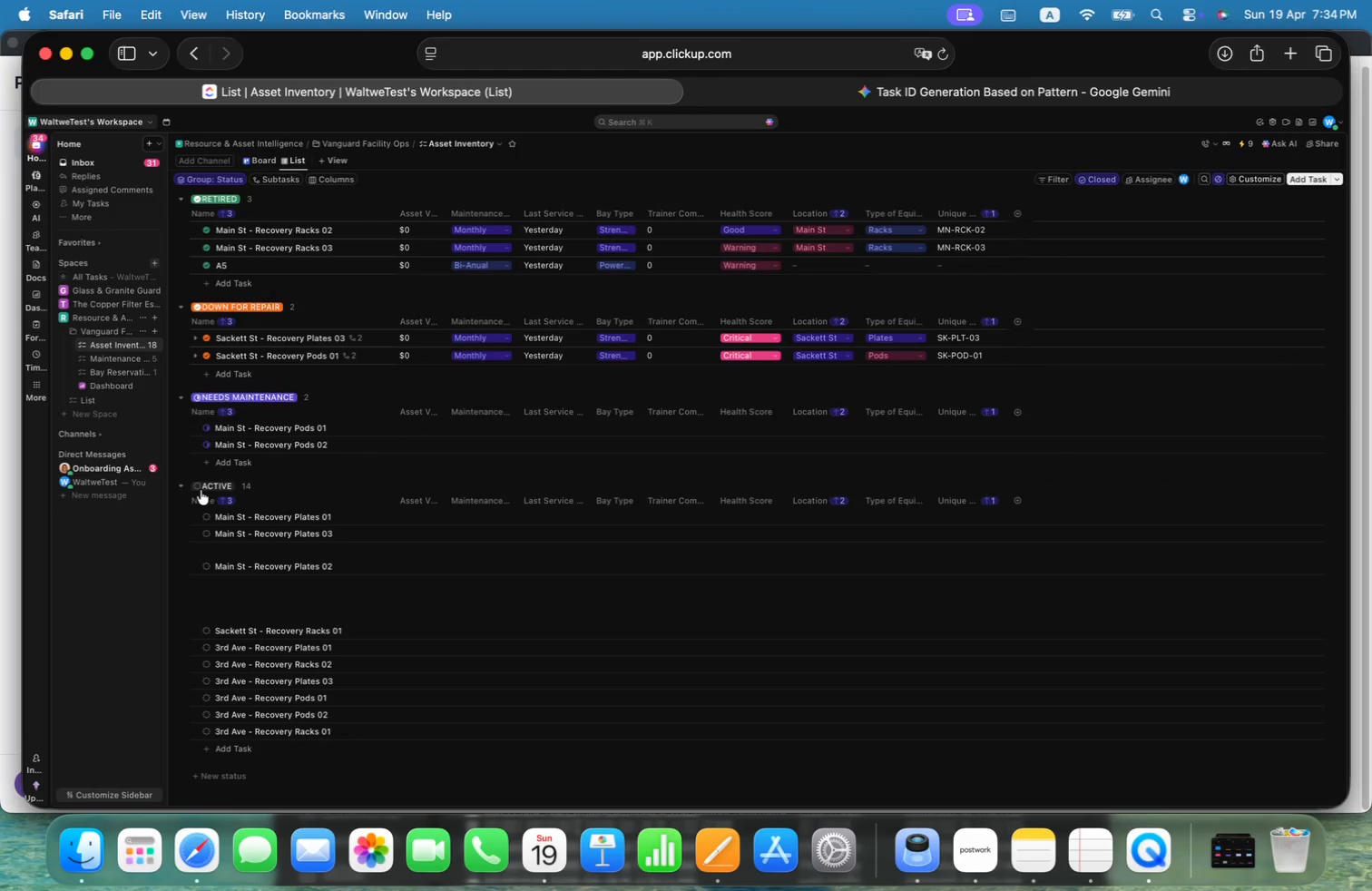 
left_click([194, 488])
 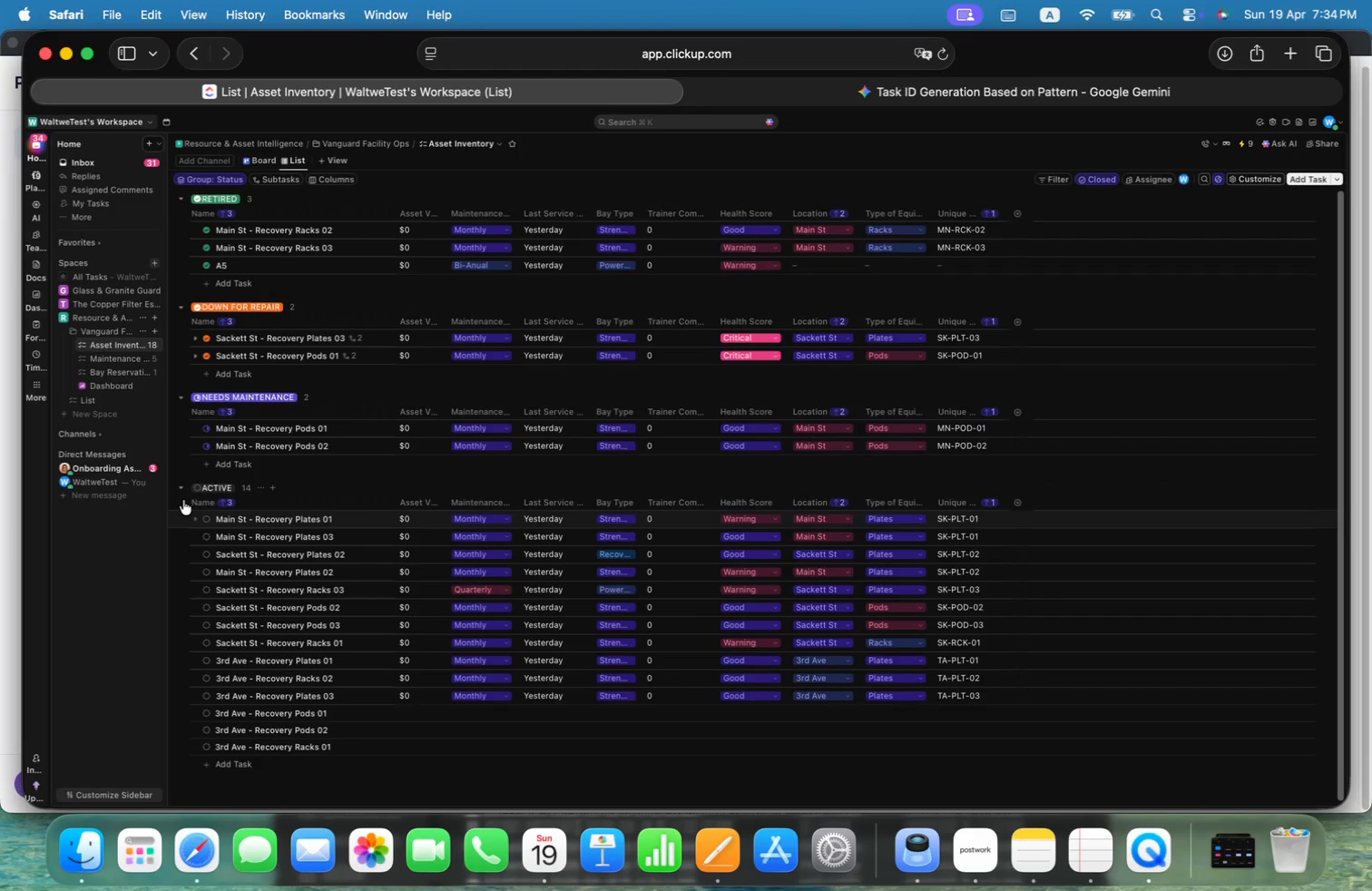 
left_click([184, 505])
 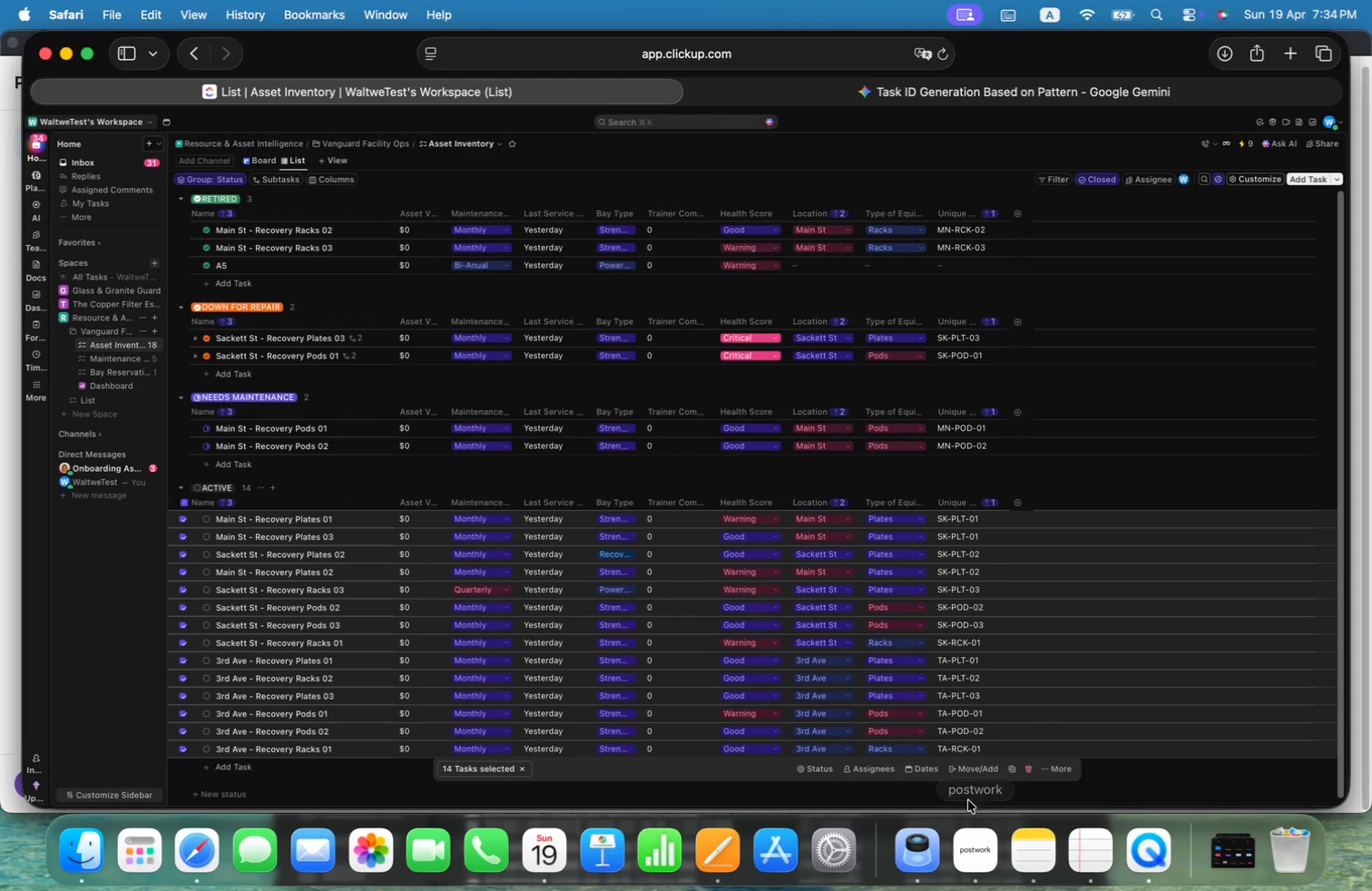 
left_click([979, 776])
 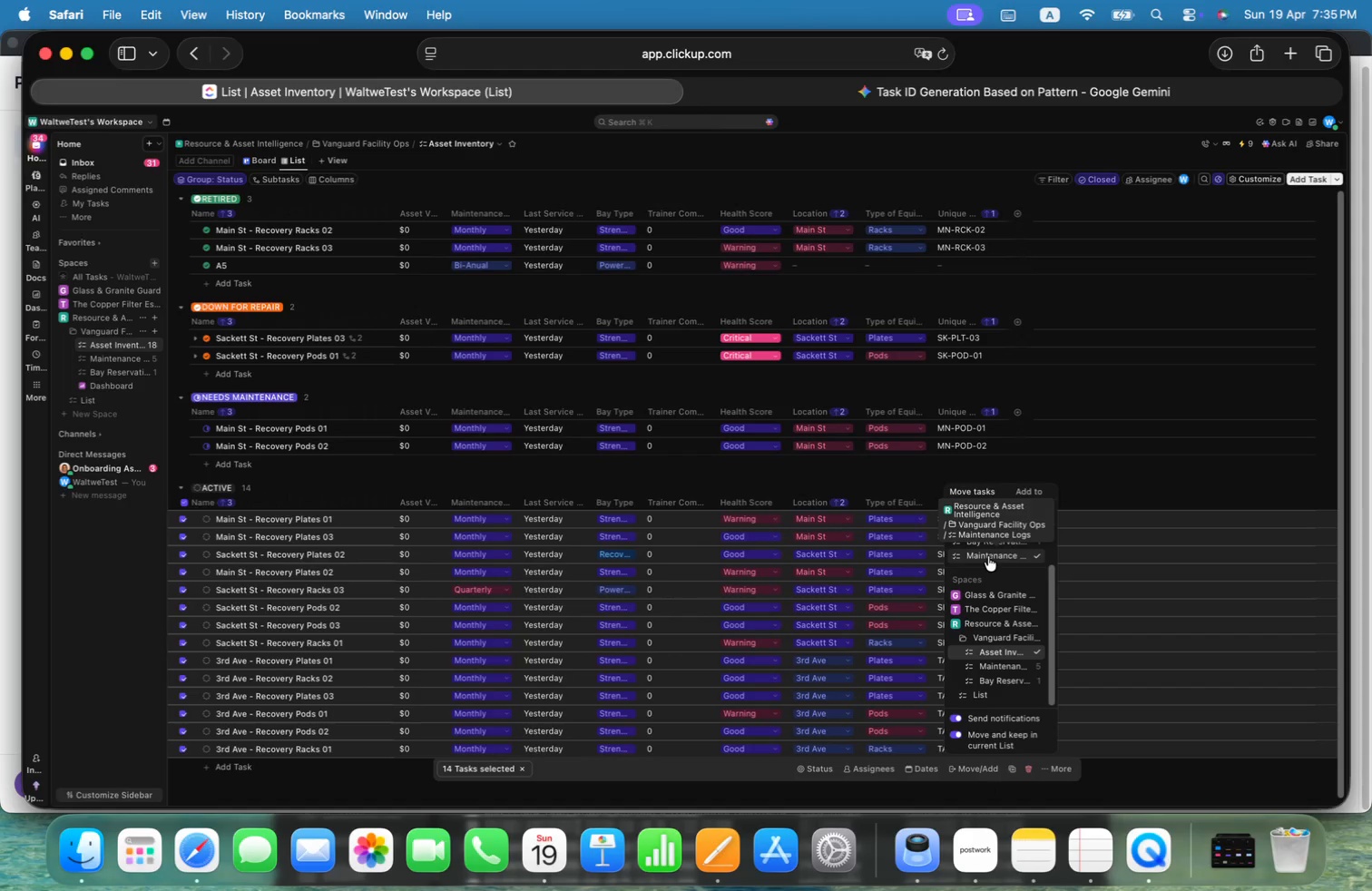 
wait(5.18)
 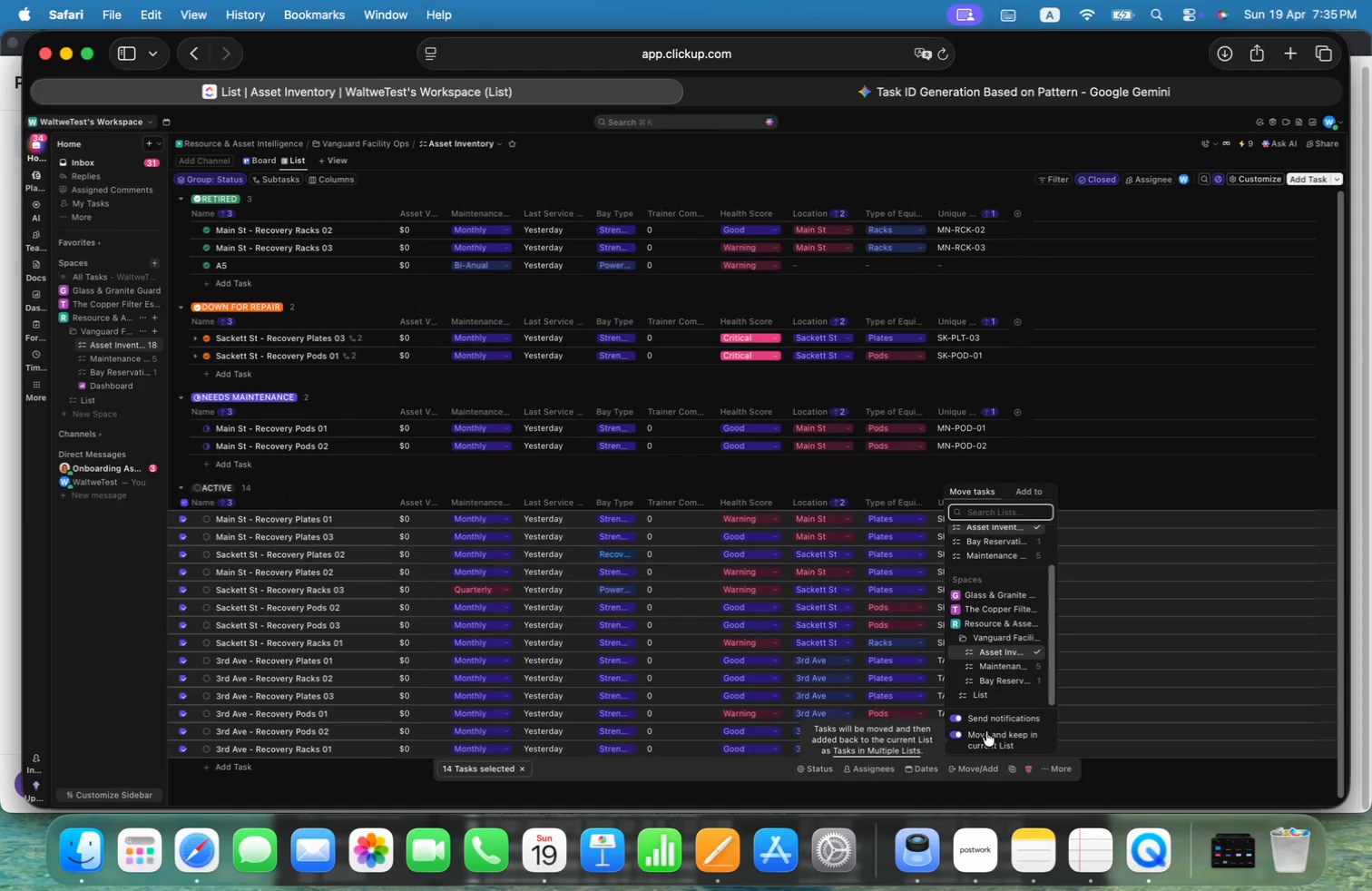 
left_click([997, 680])
 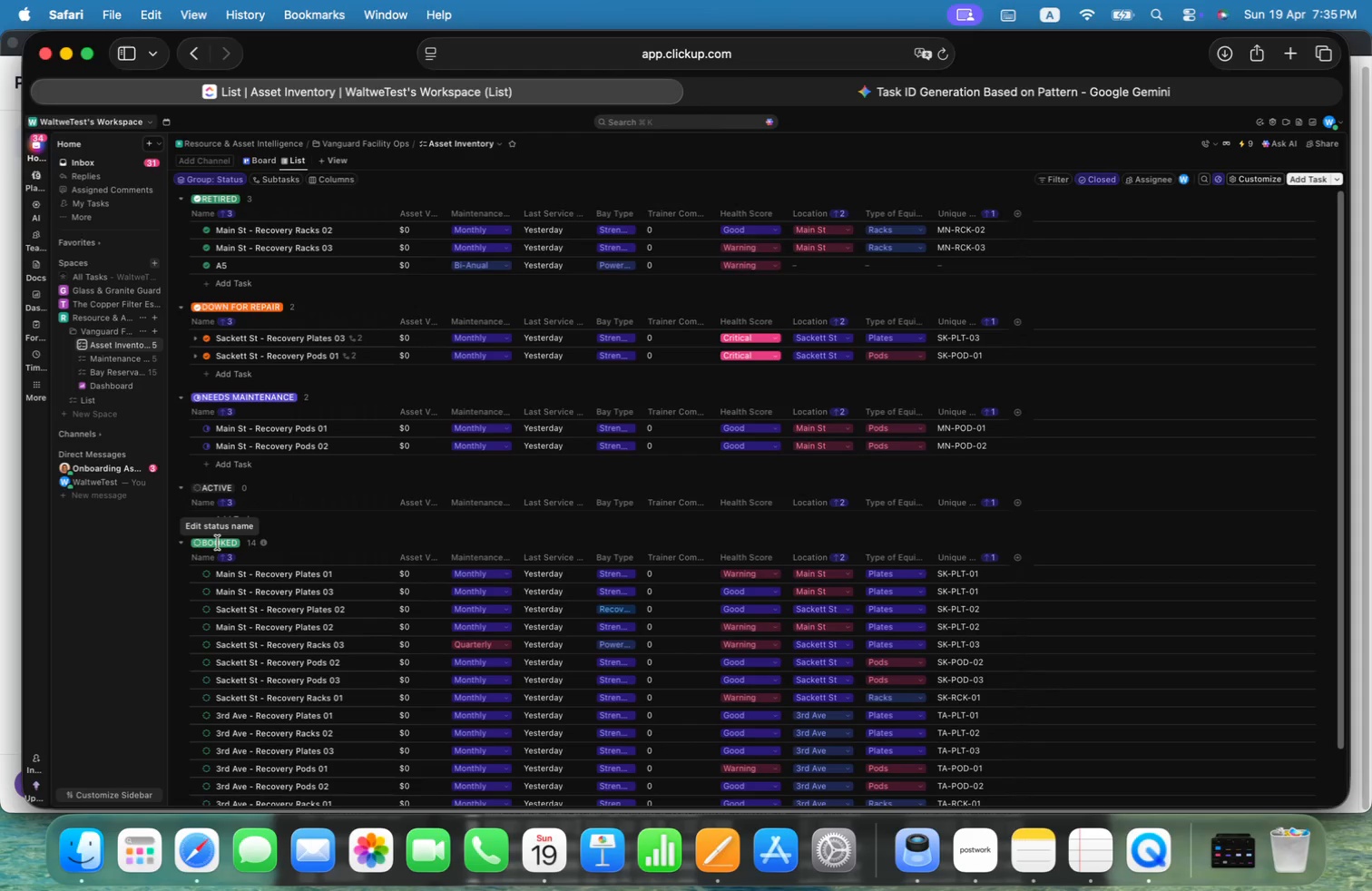 
wait(19.16)
 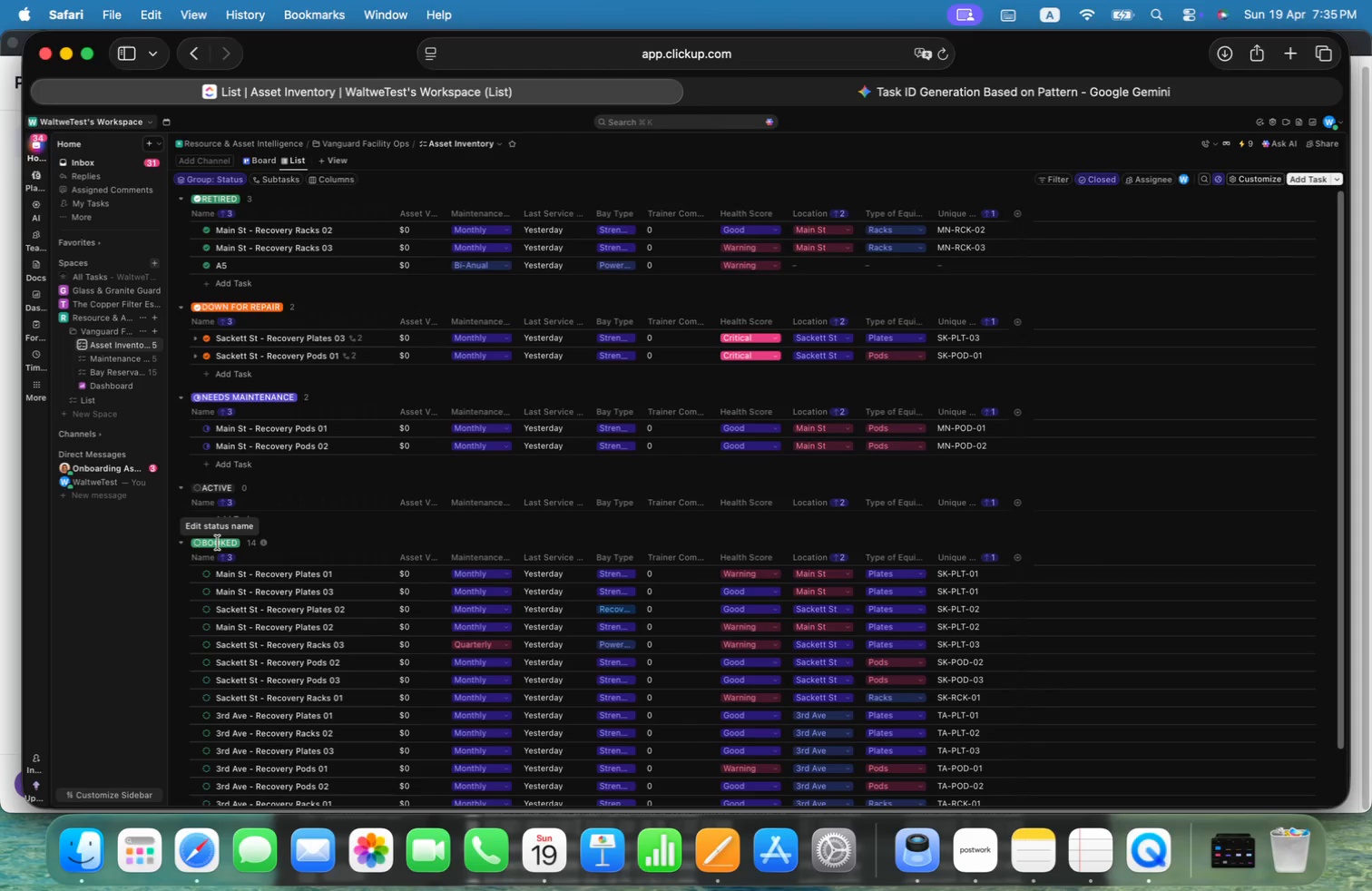 
right_click([218, 542])
 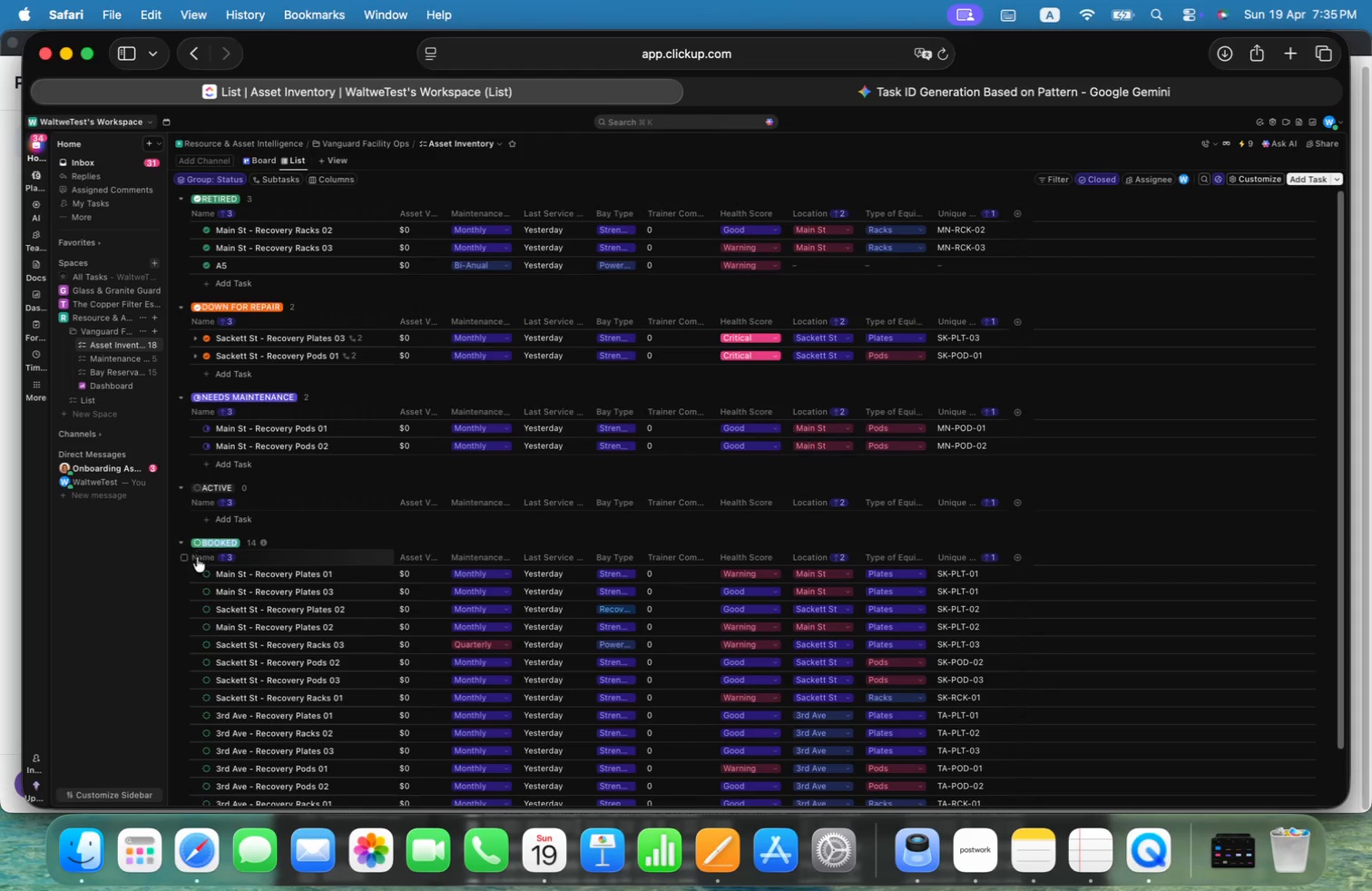 
left_click([181, 555])
 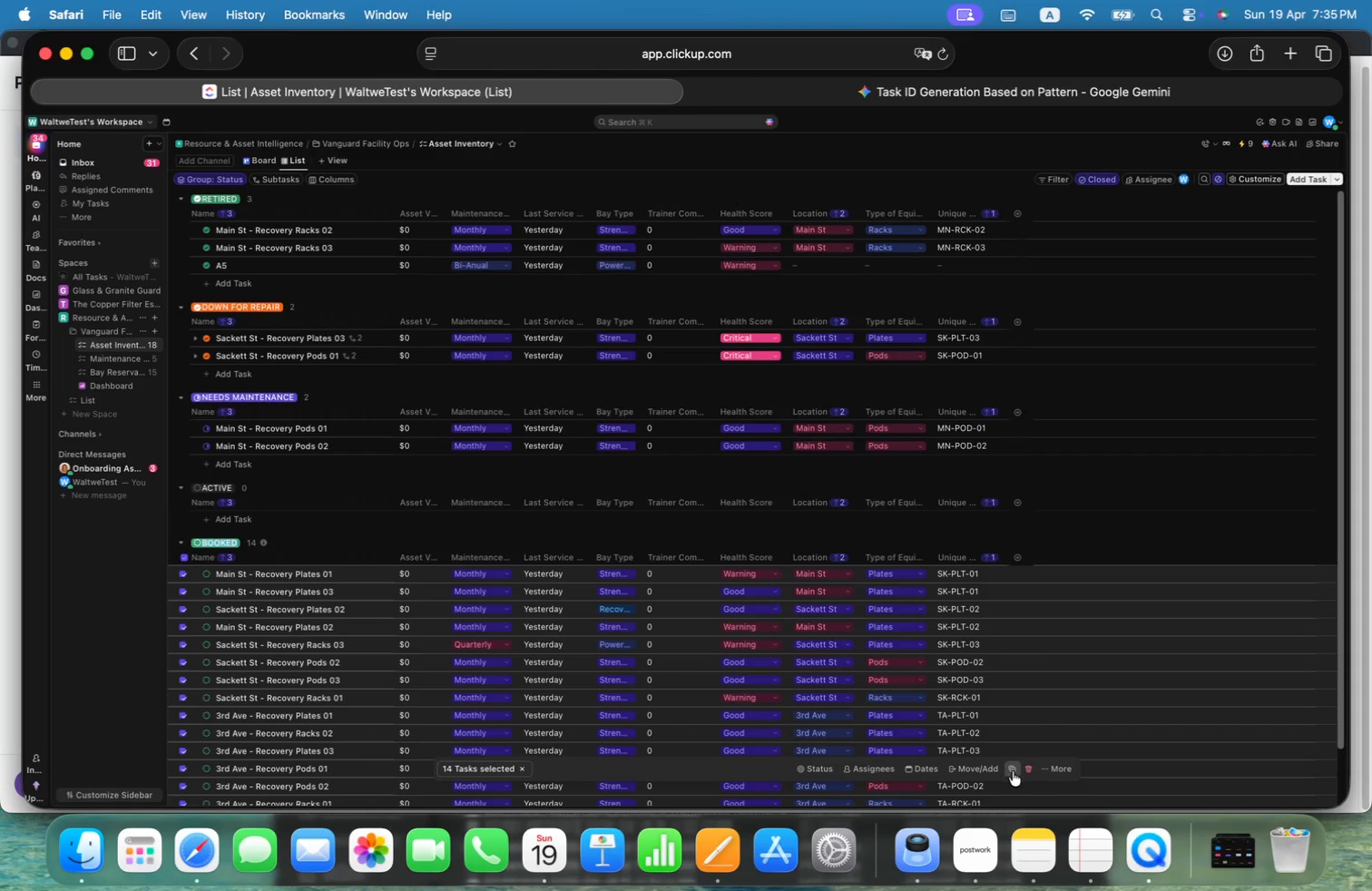 
left_click([1013, 771])
 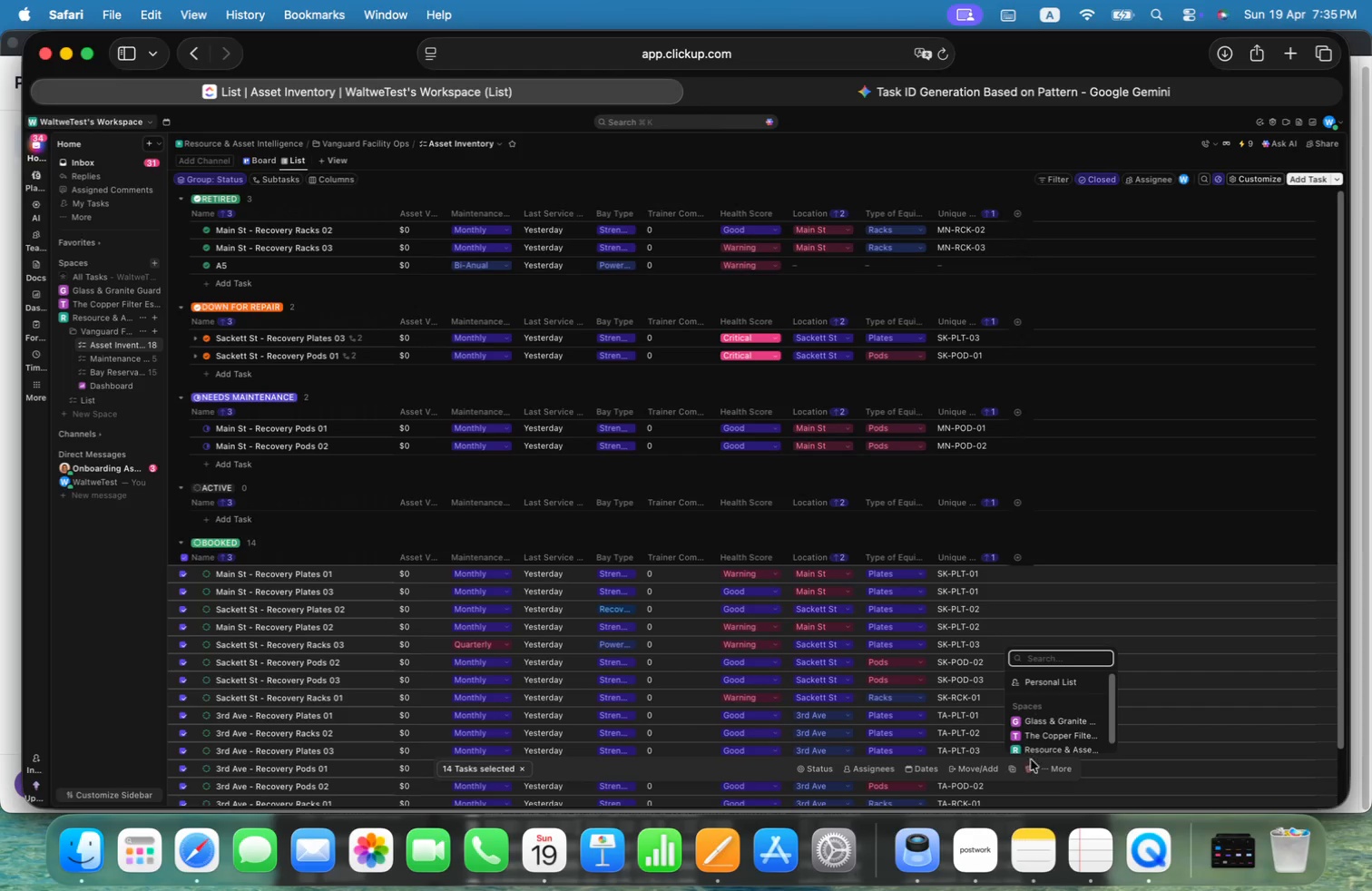 
scroll: coordinate [1059, 706], scroll_direction: down, amount: 9.0
 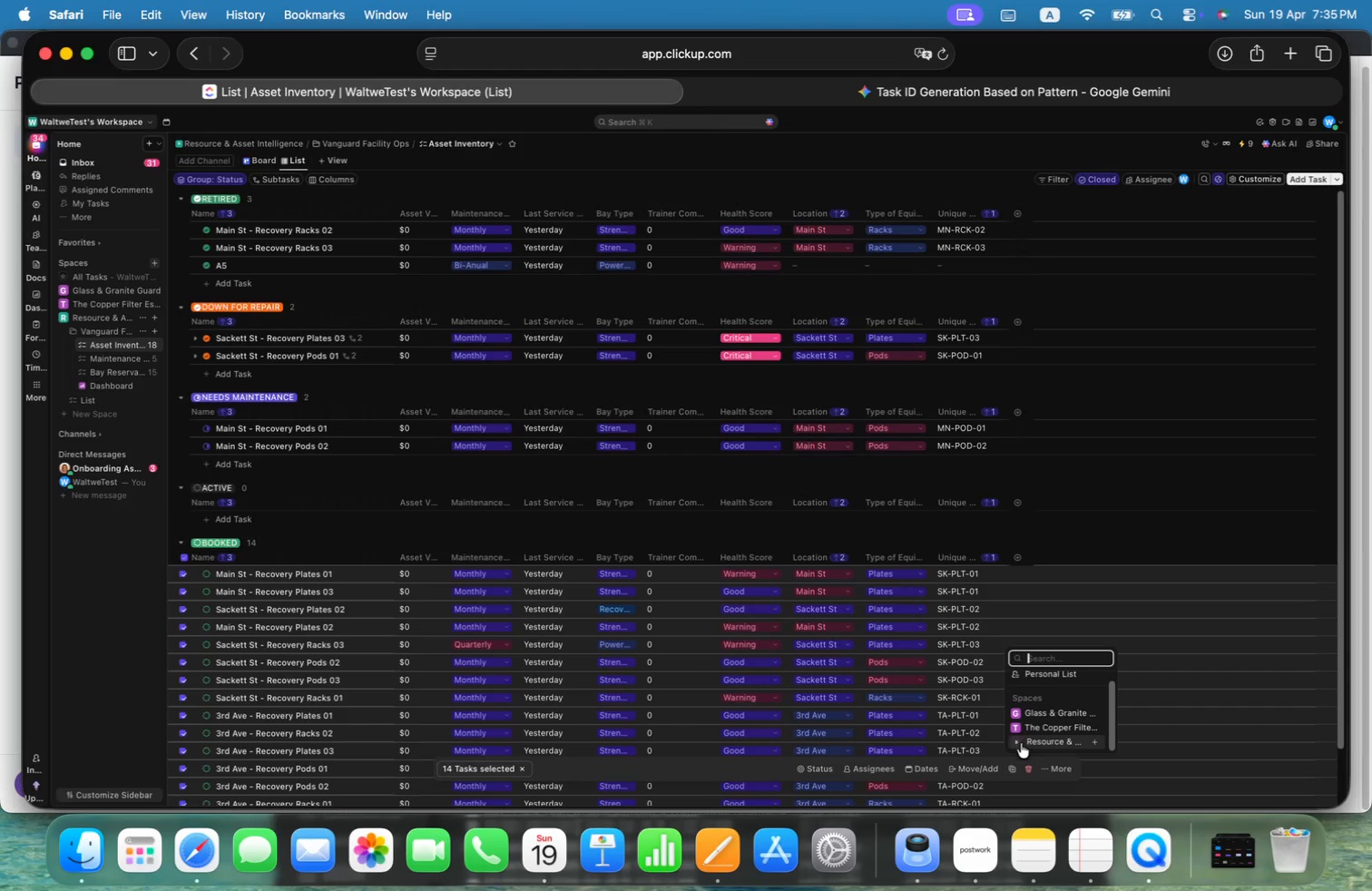 
left_click([1011, 740])
 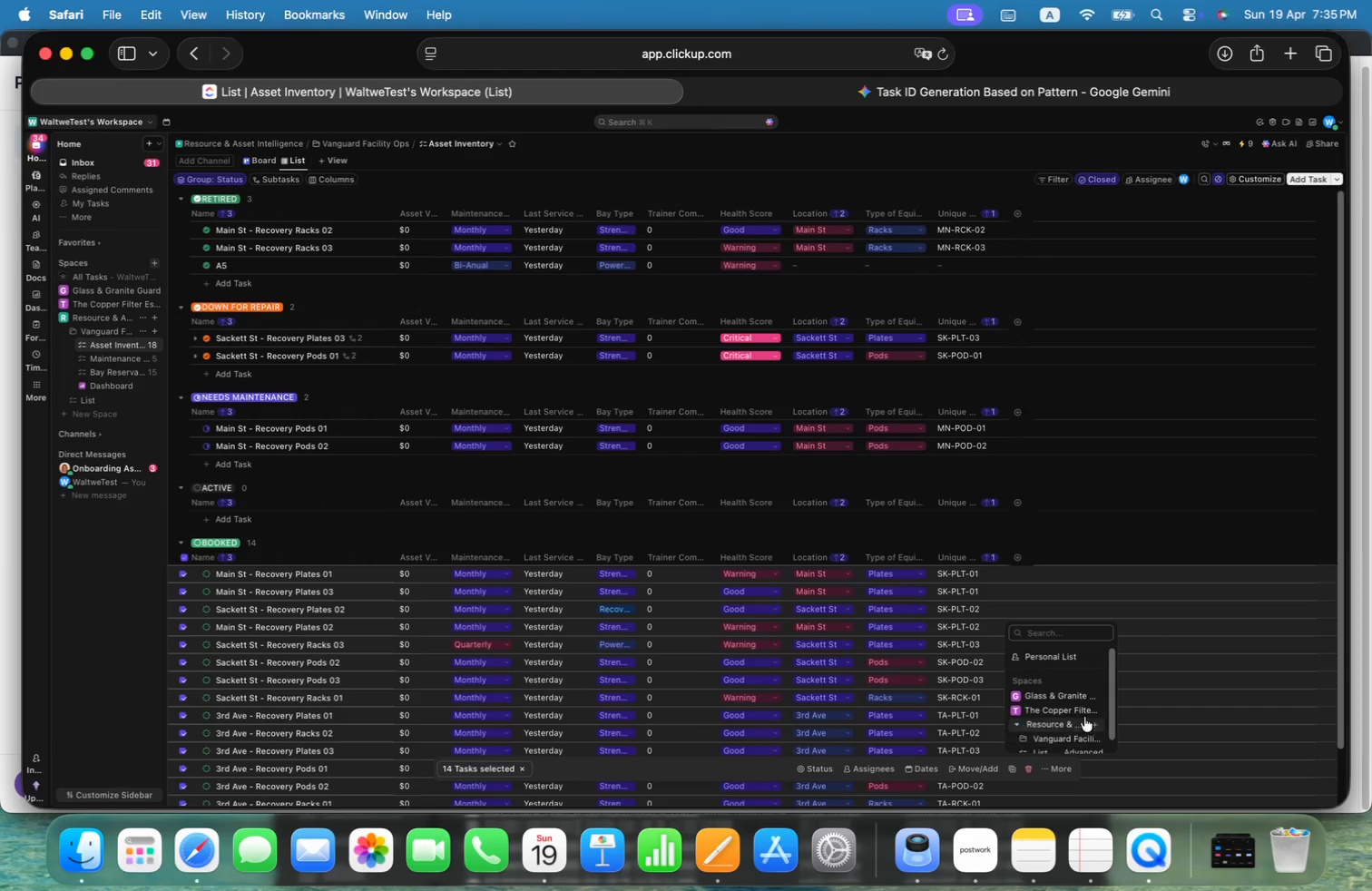 
scroll: coordinate [1088, 711], scroll_direction: down, amount: 7.0
 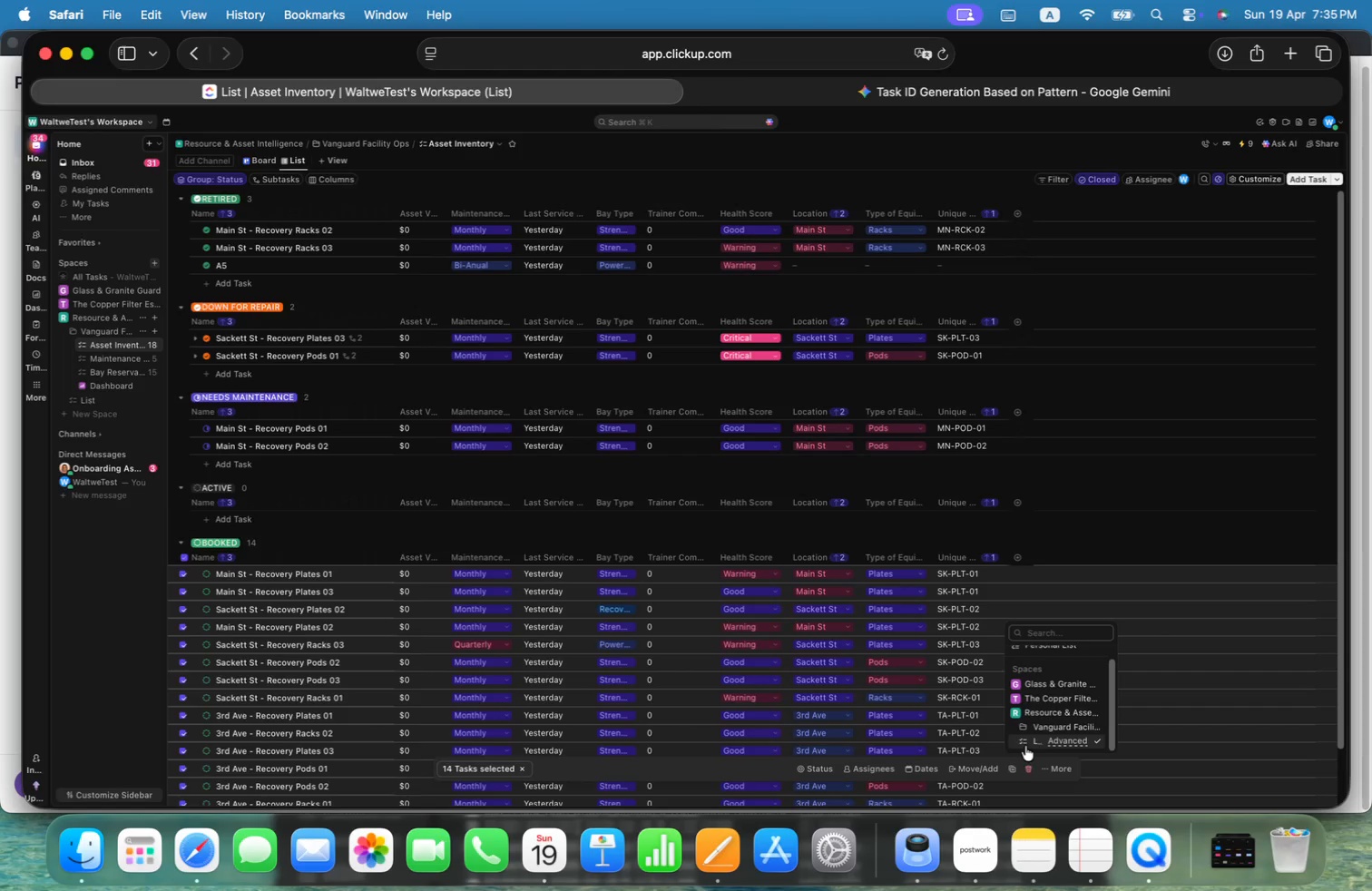 
left_click([1022, 724])
 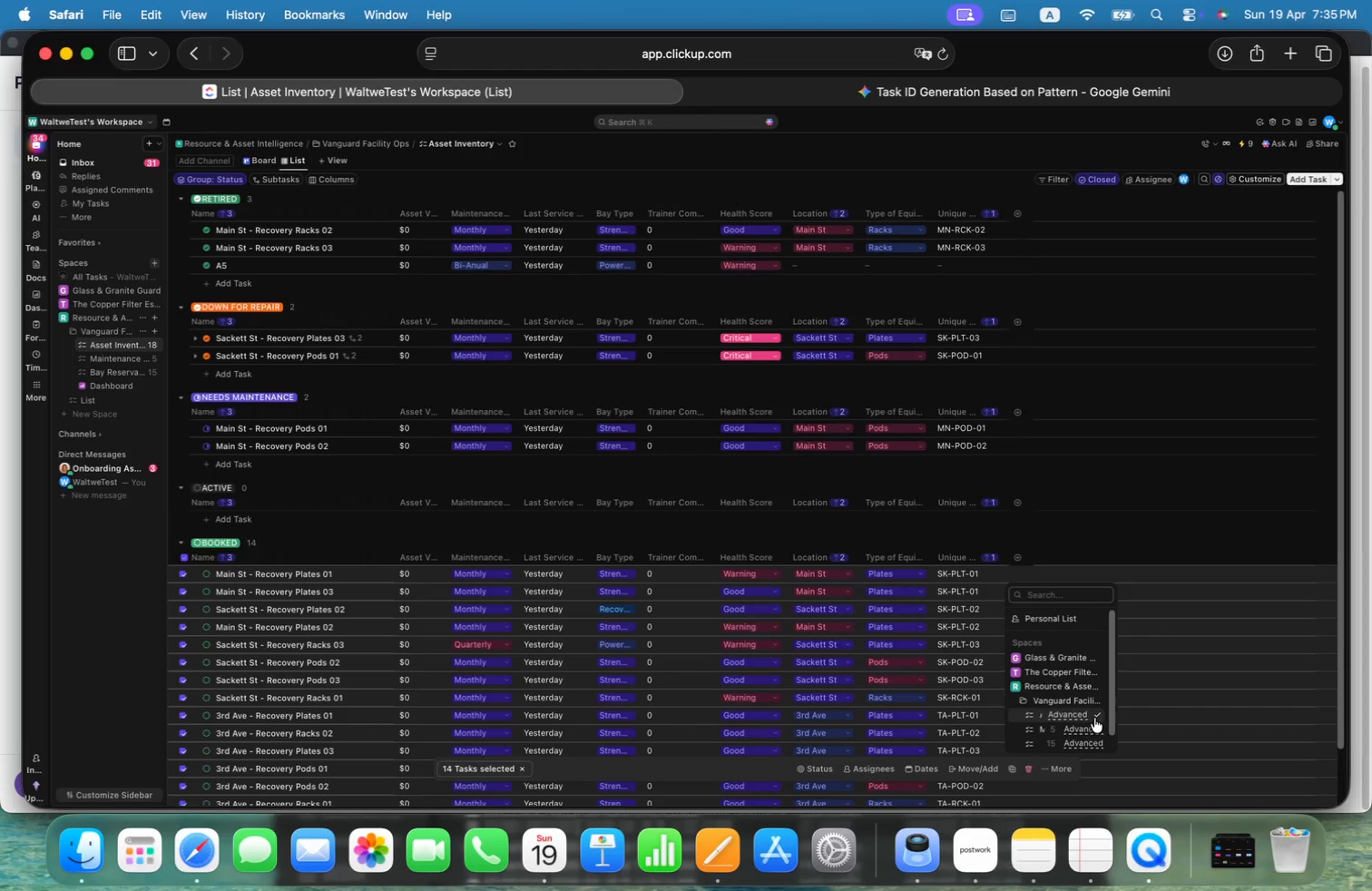 
scroll: coordinate [1094, 717], scroll_direction: down, amount: 8.0
 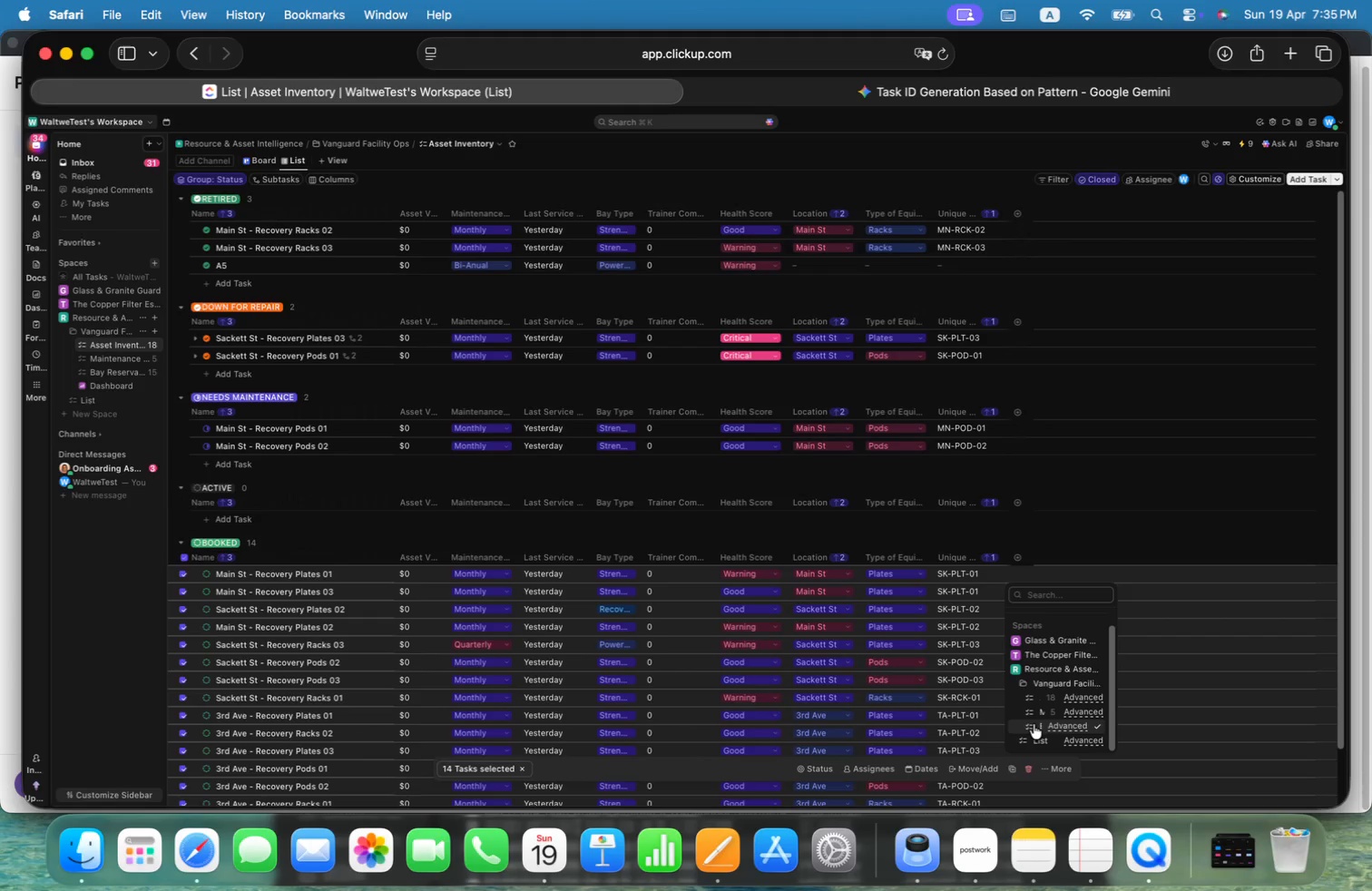 
left_click([1034, 699])
 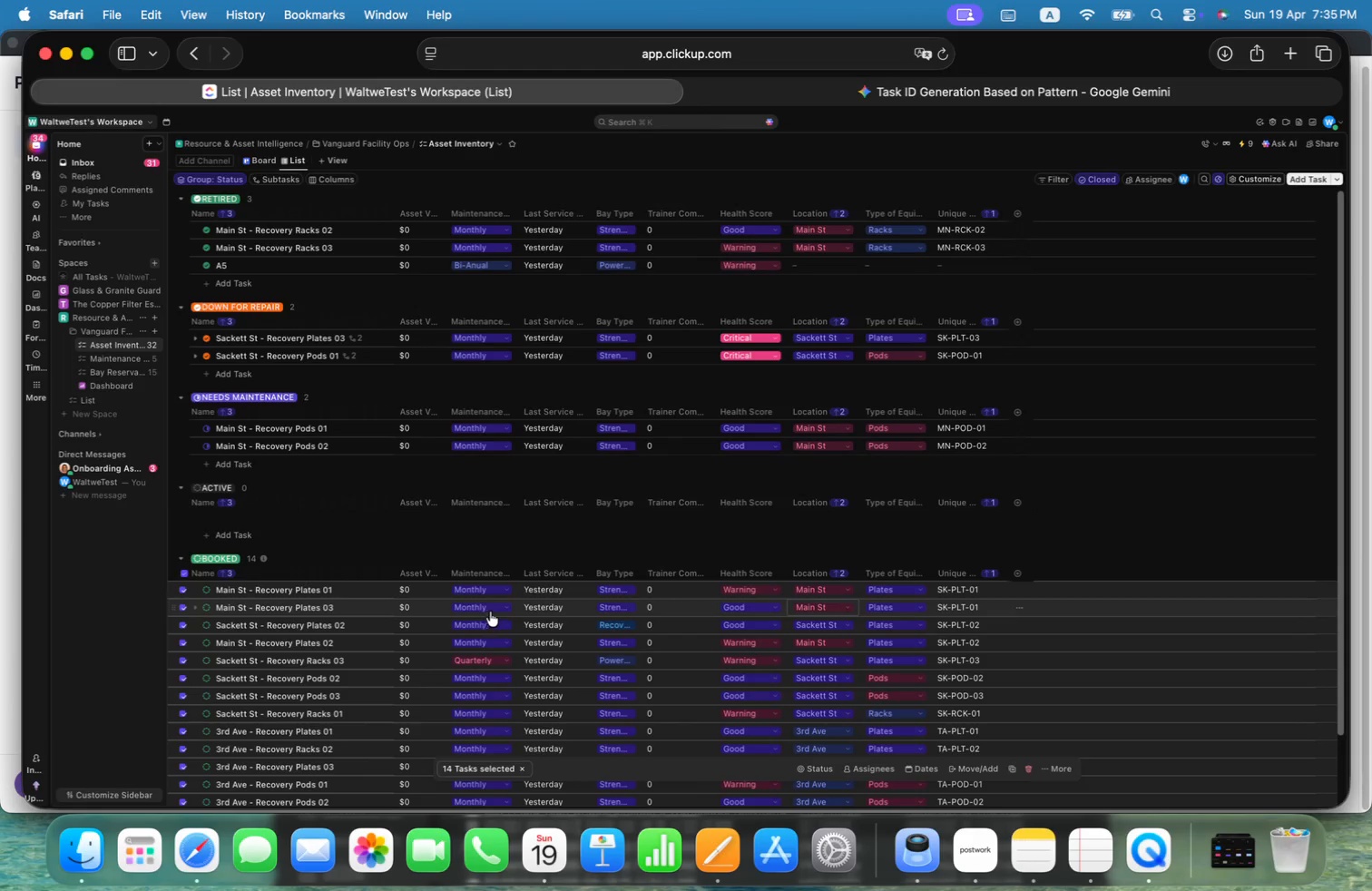 
mouse_move([421, 677])
 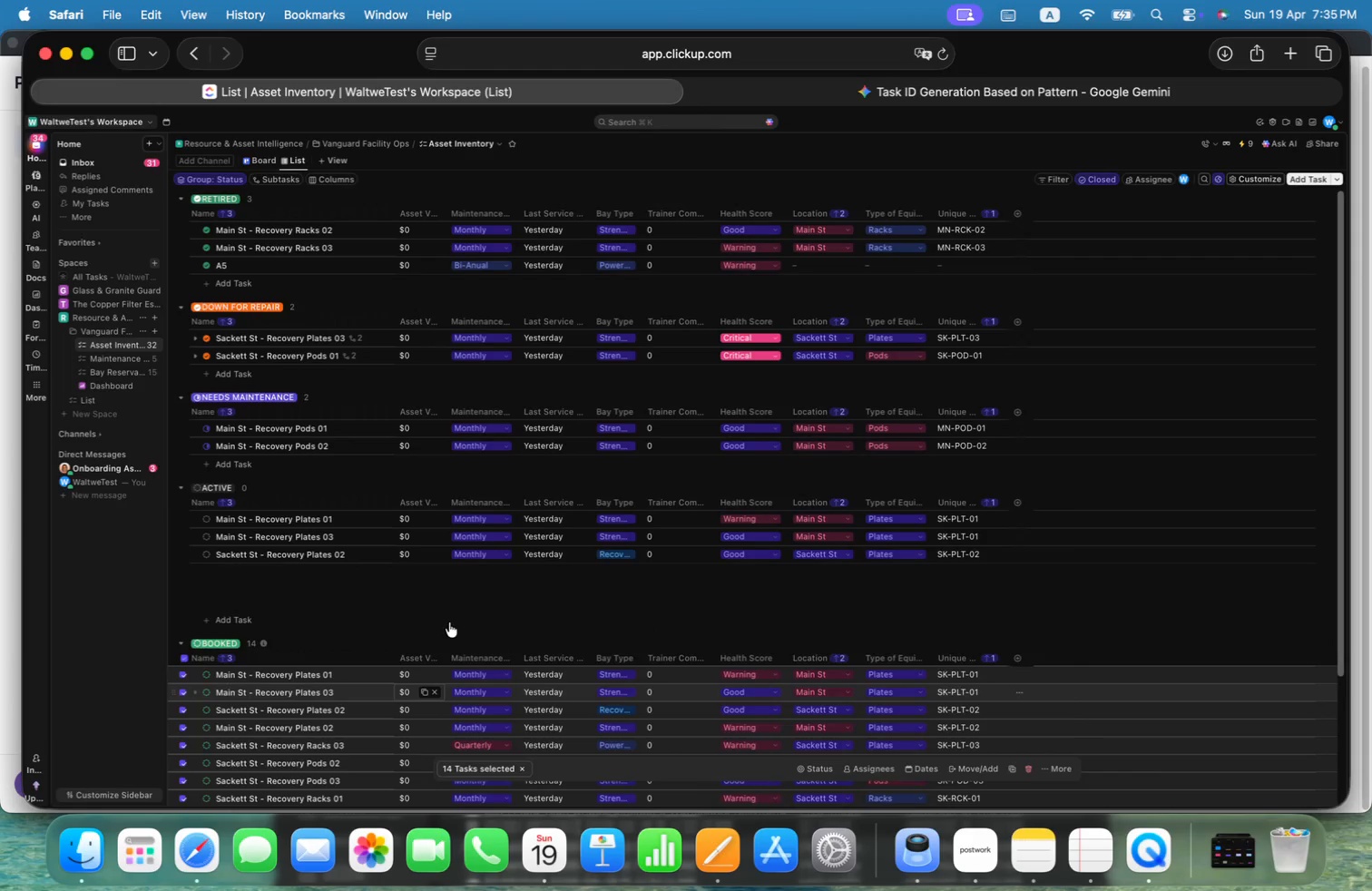 
scroll: coordinate [378, 552], scroll_direction: down, amount: 26.0
 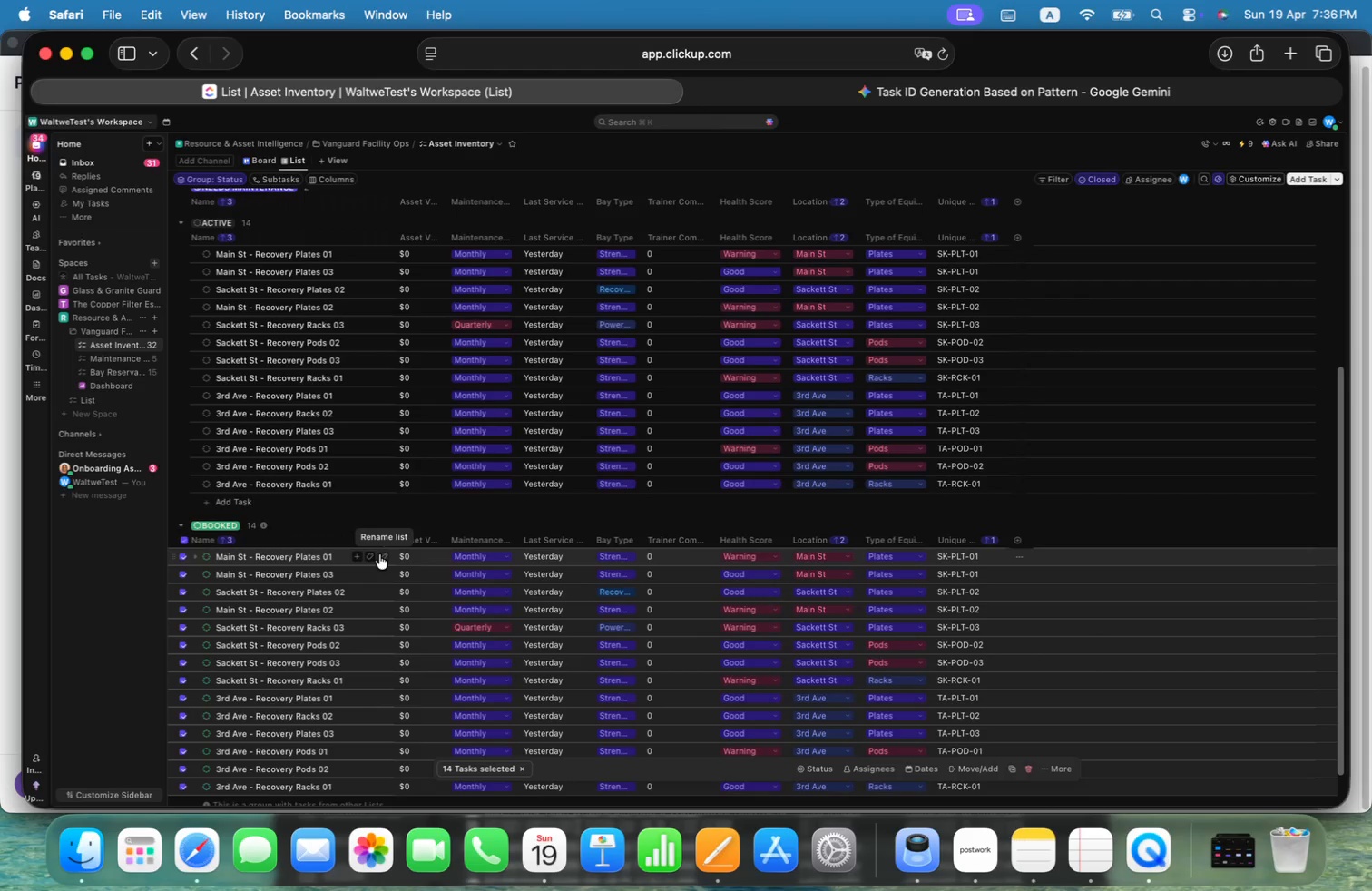 
wait(12.87)
 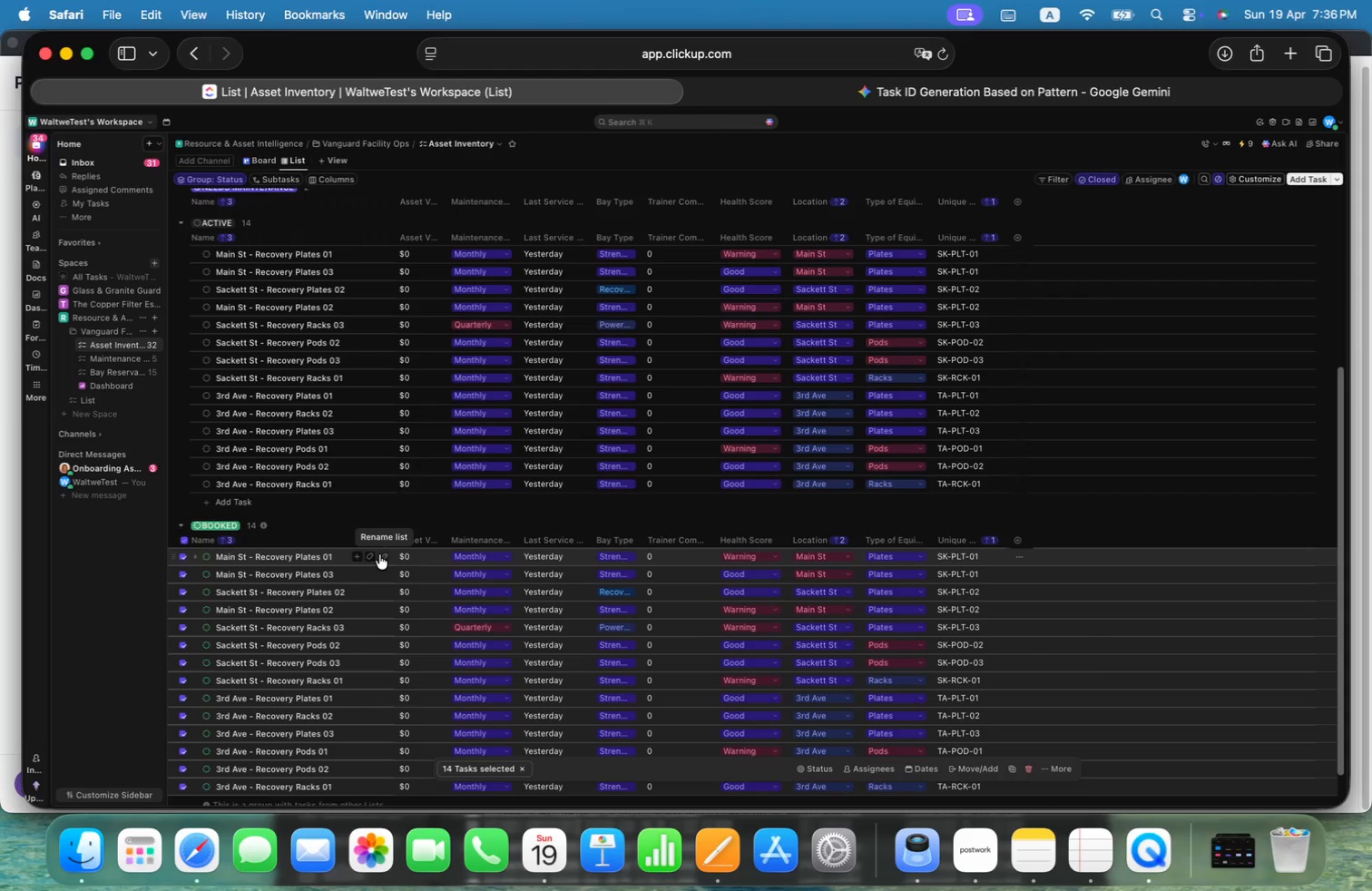 
scroll: coordinate [379, 554], scroll_direction: down, amount: 5.0
 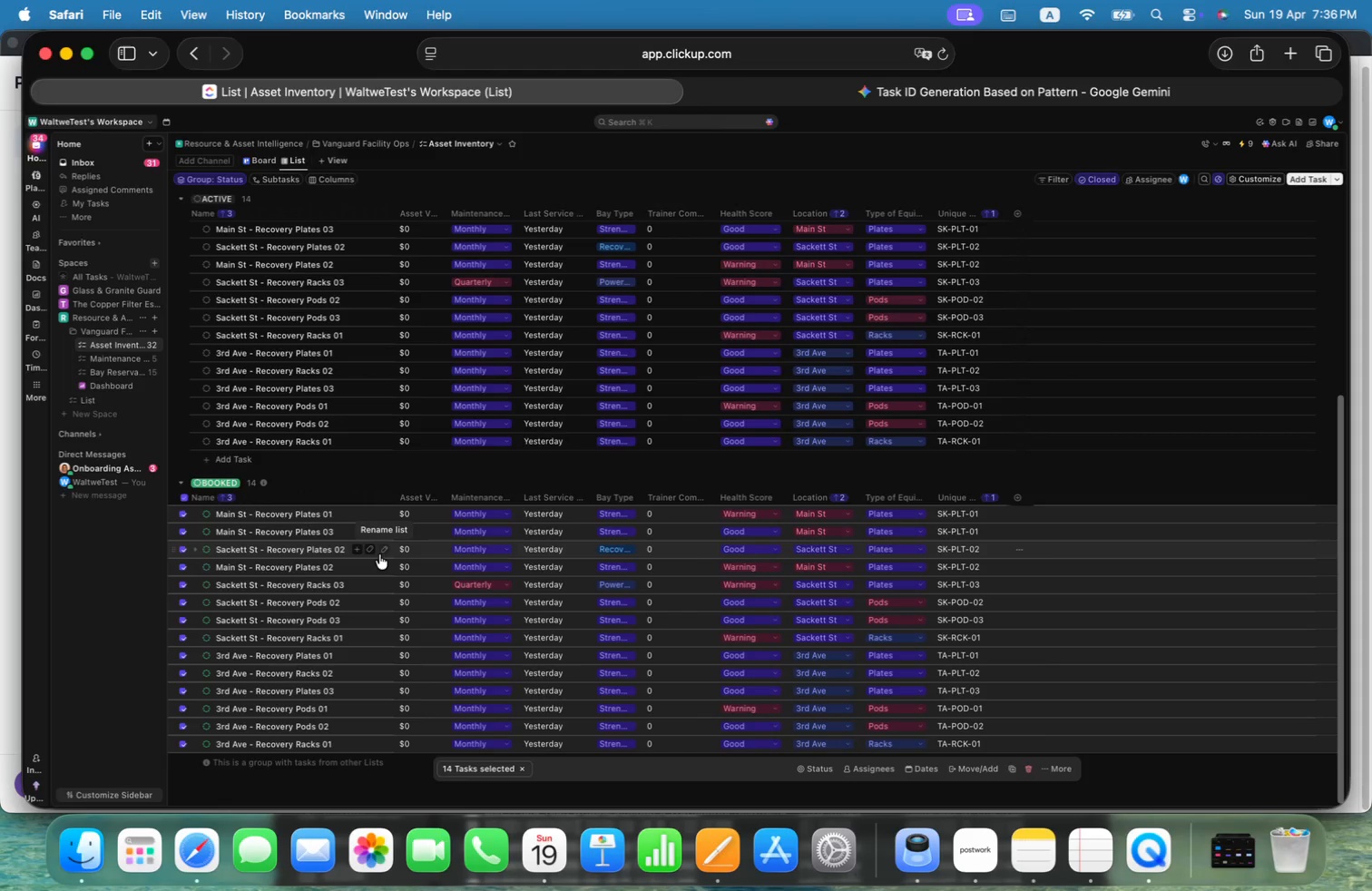 
wait(24.61)
 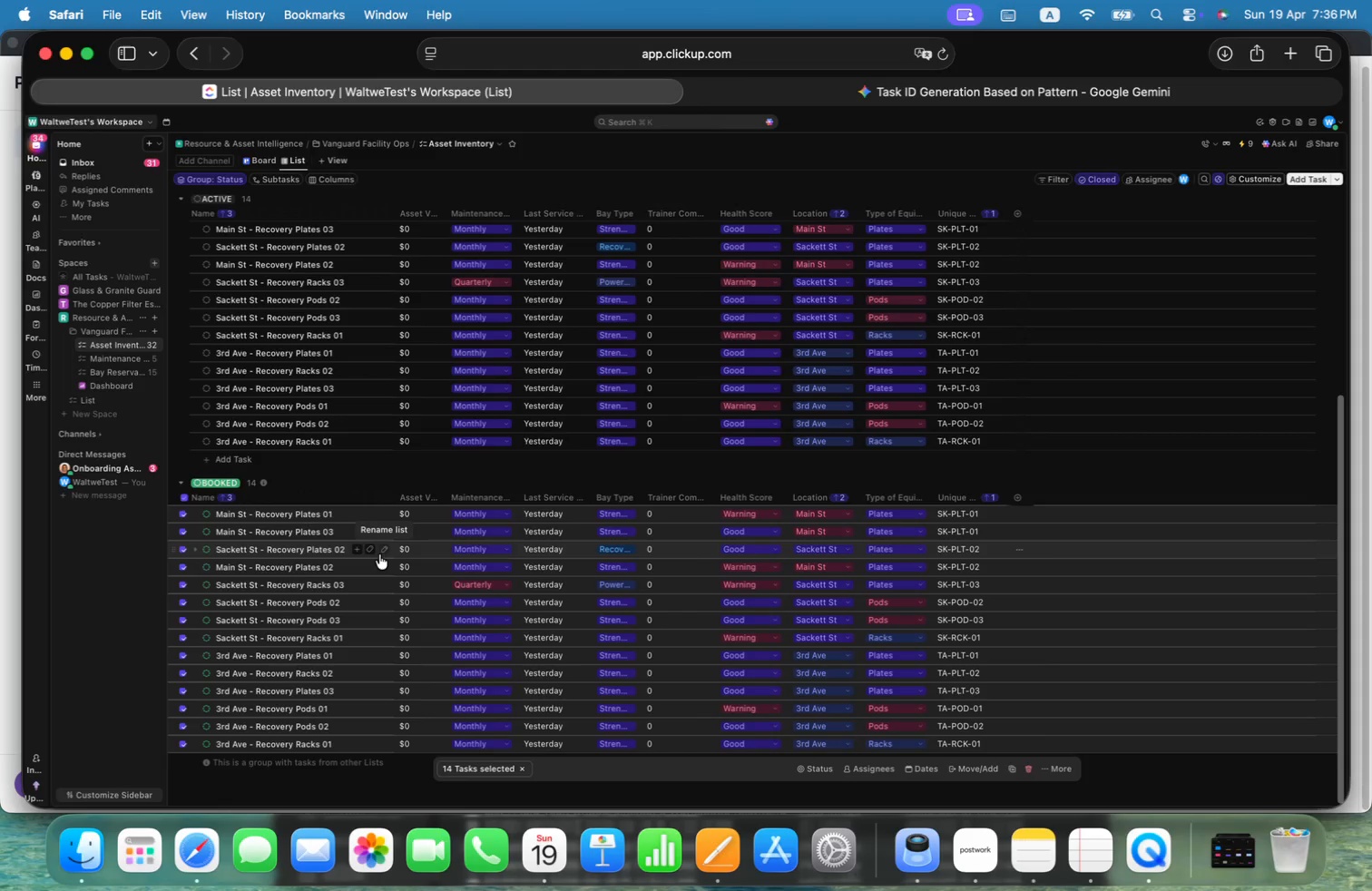 
left_click([202, 179])
 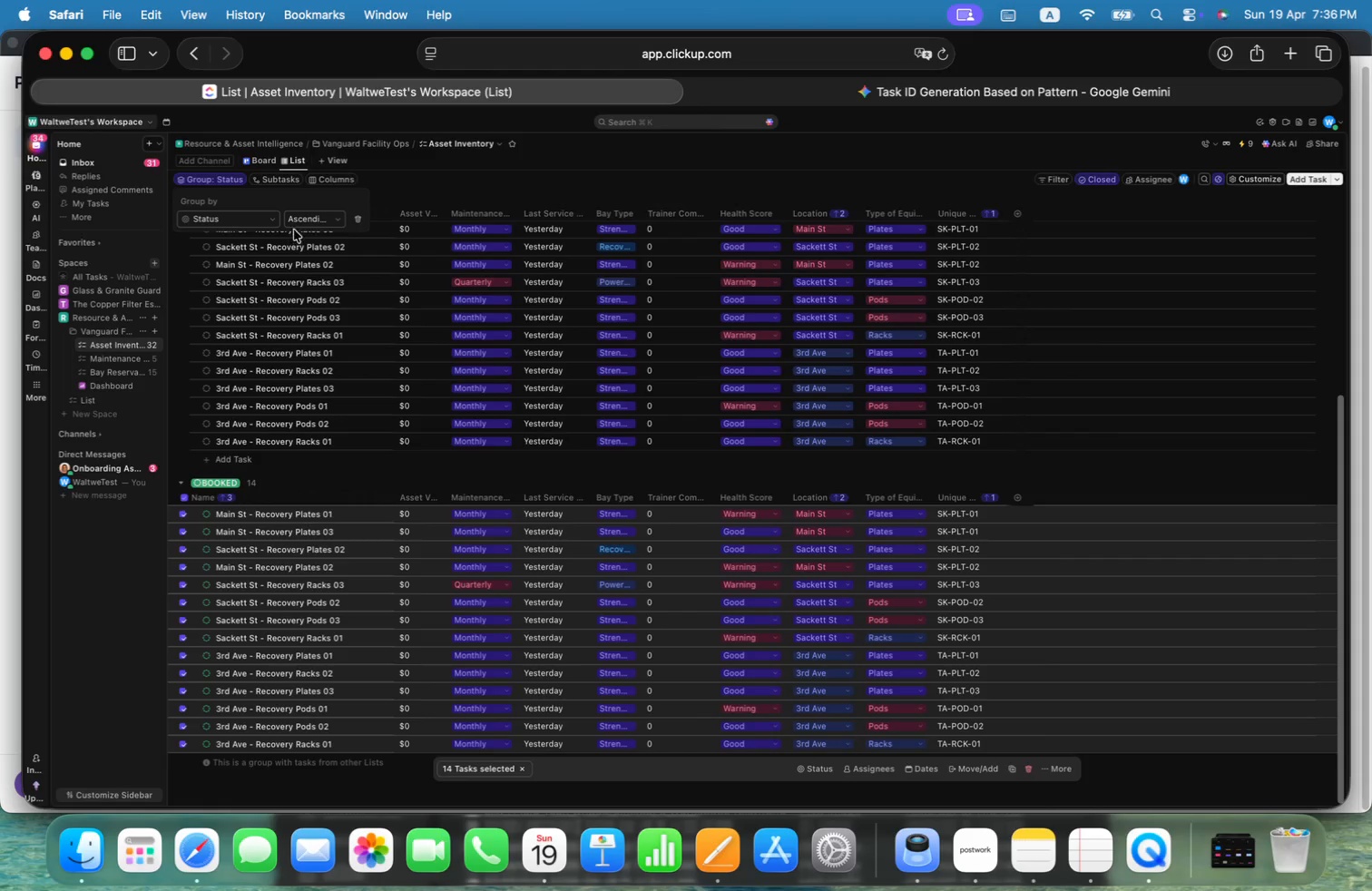 
left_click([268, 220])
 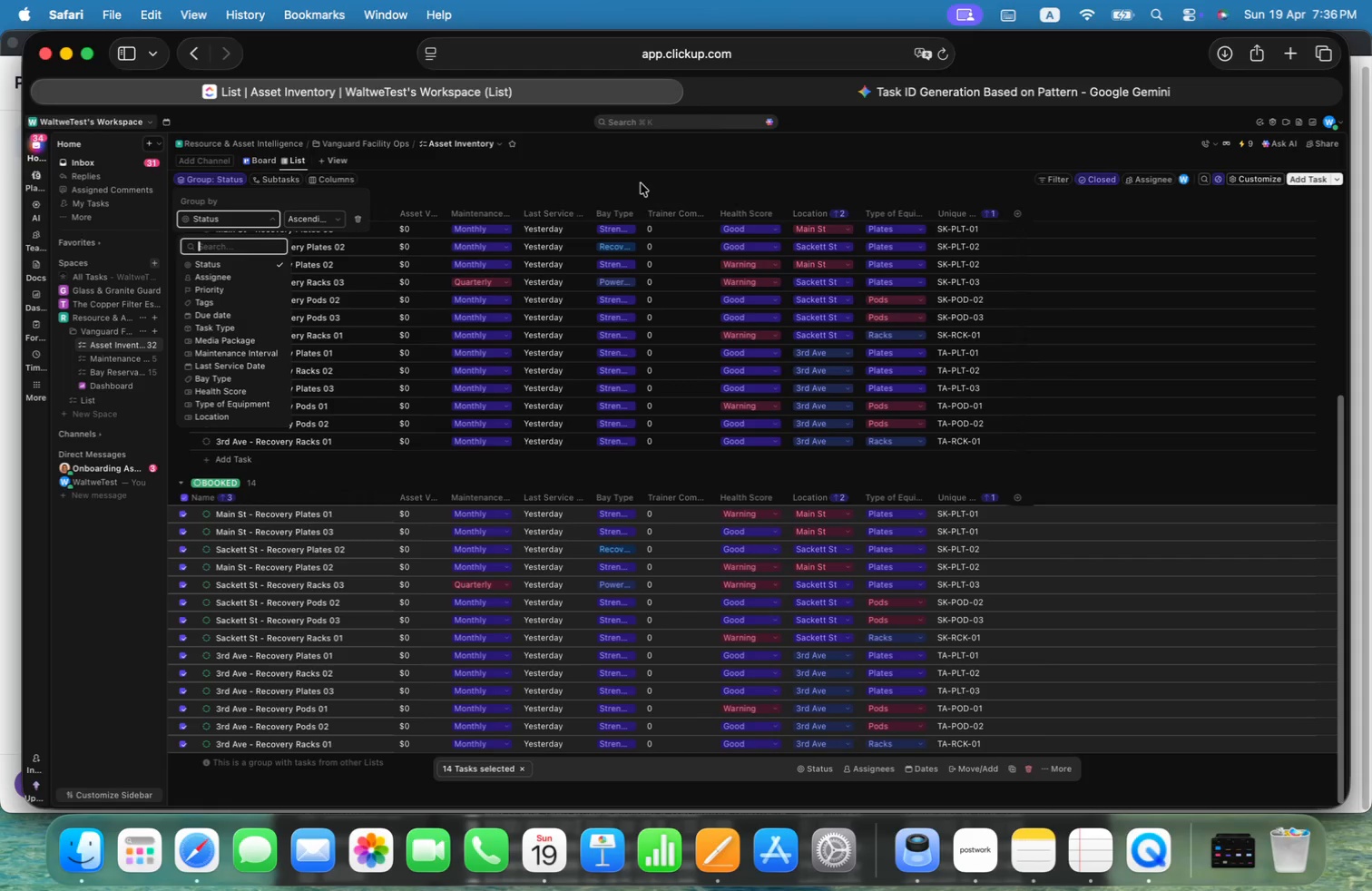 
left_click([633, 178])
 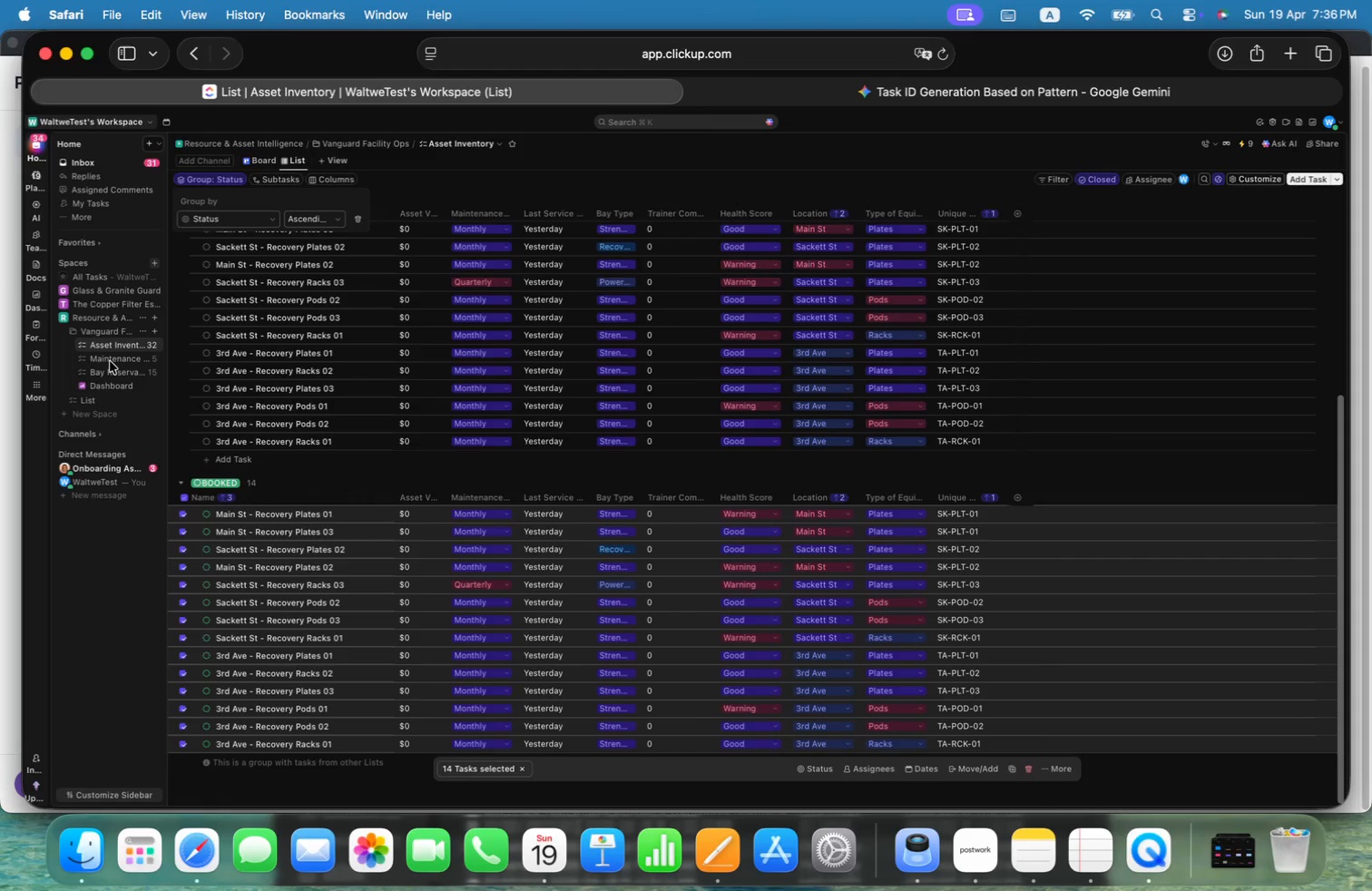 
left_click([110, 361])
 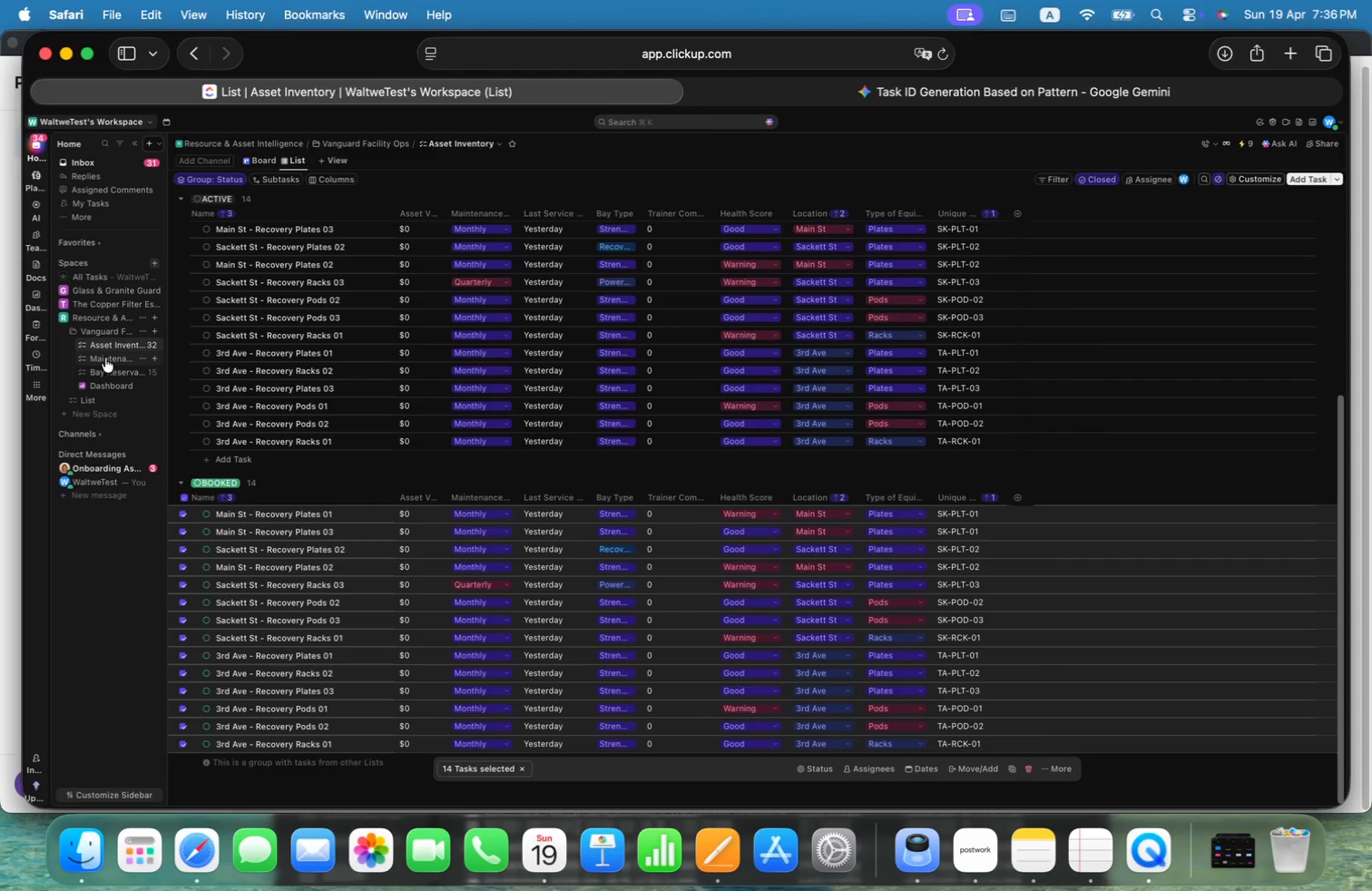 
left_click([106, 357])
 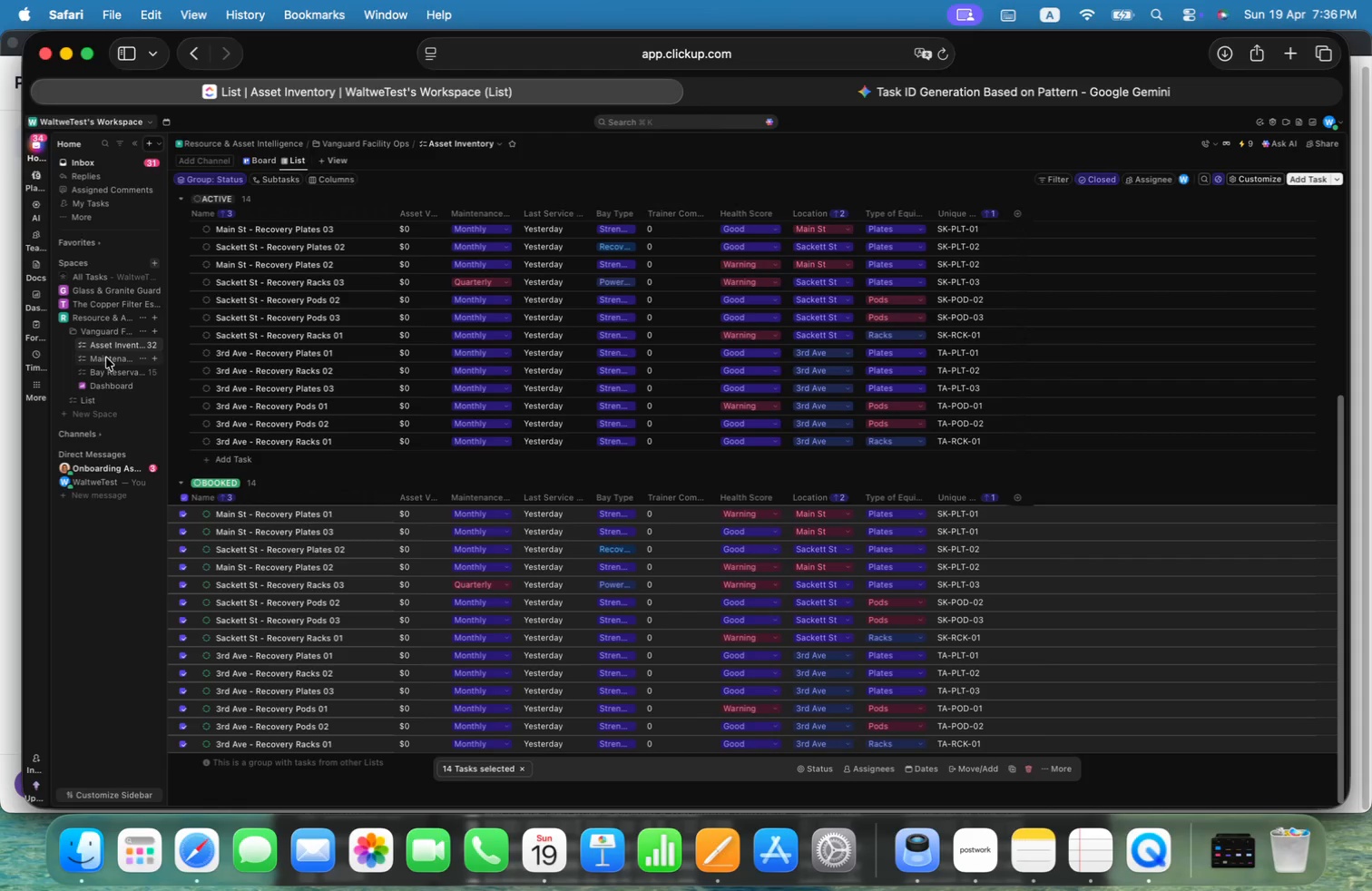 
left_click([103, 360])
 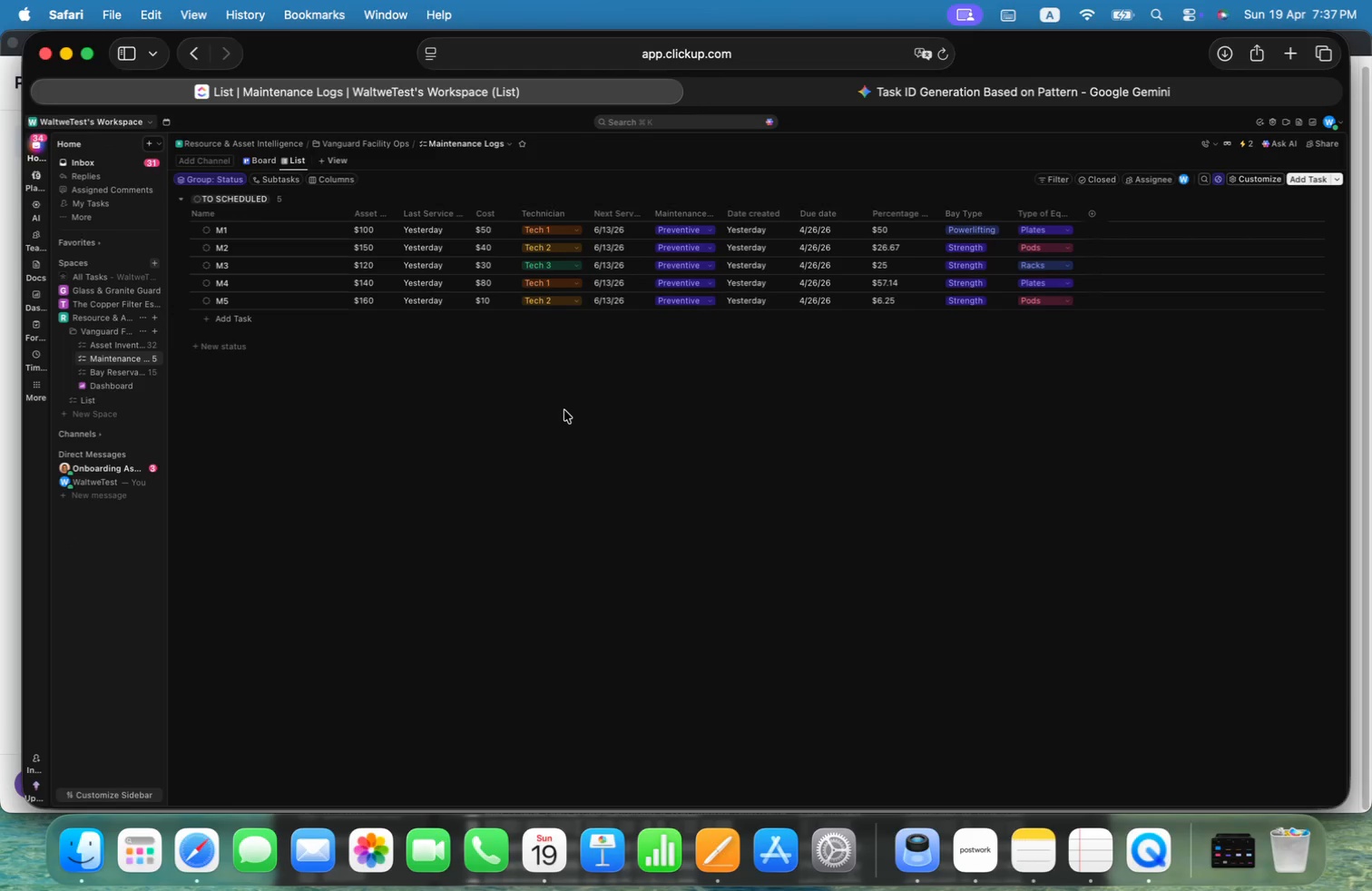 